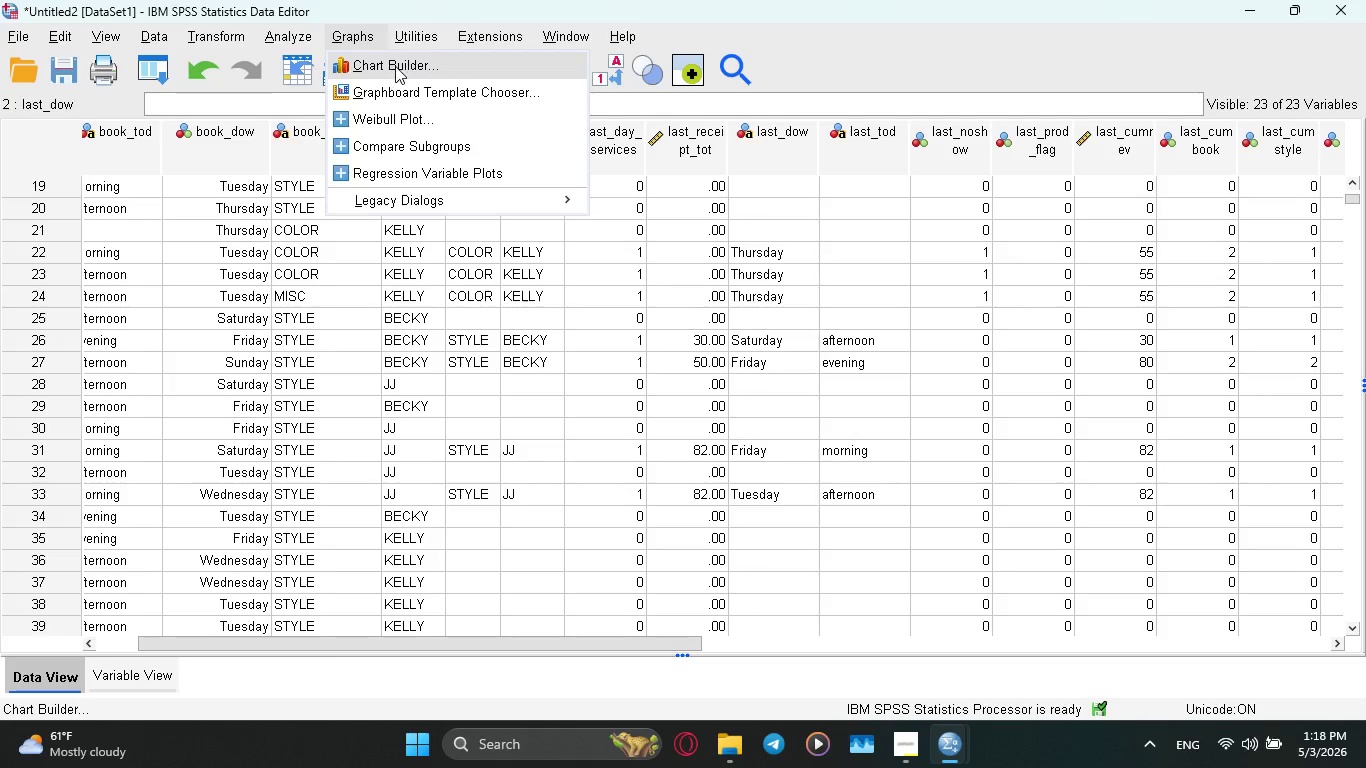 
left_click([400, 67])
 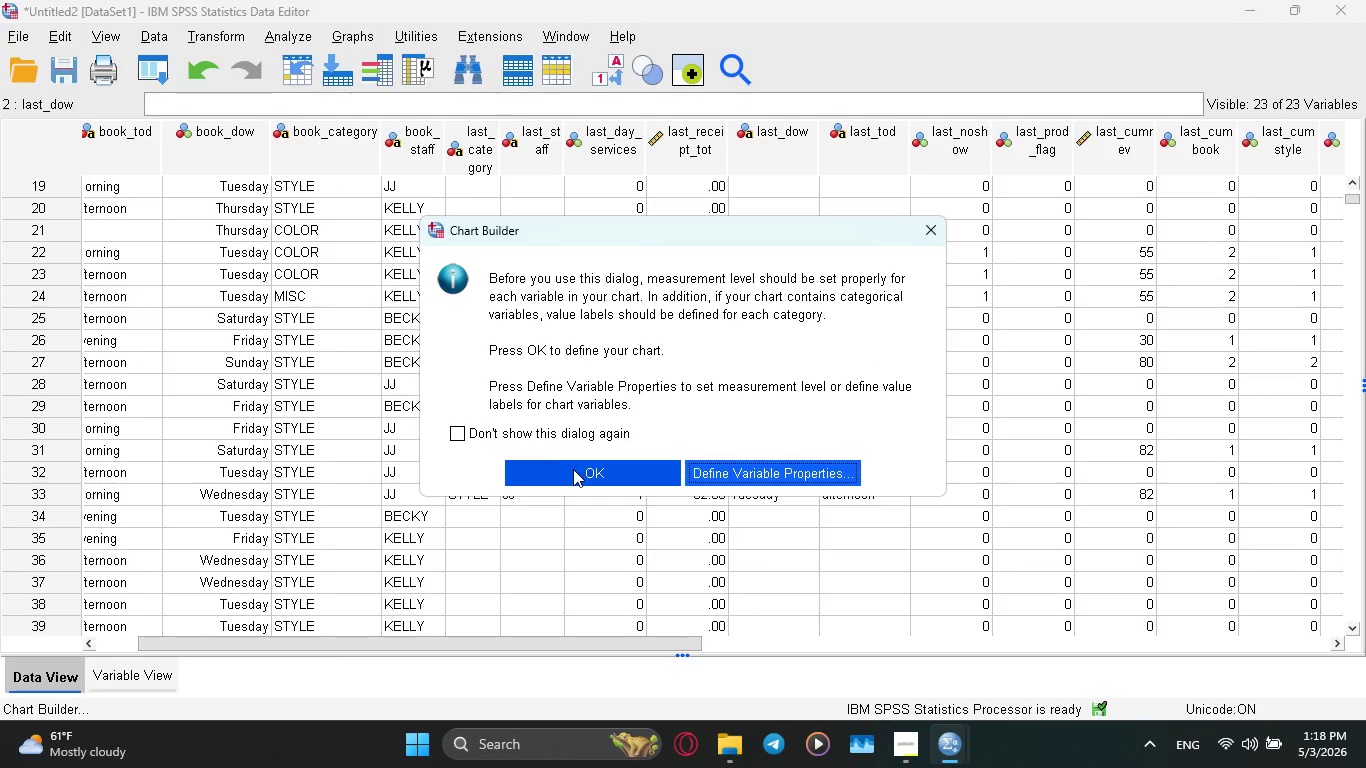 
wait(8.99)
 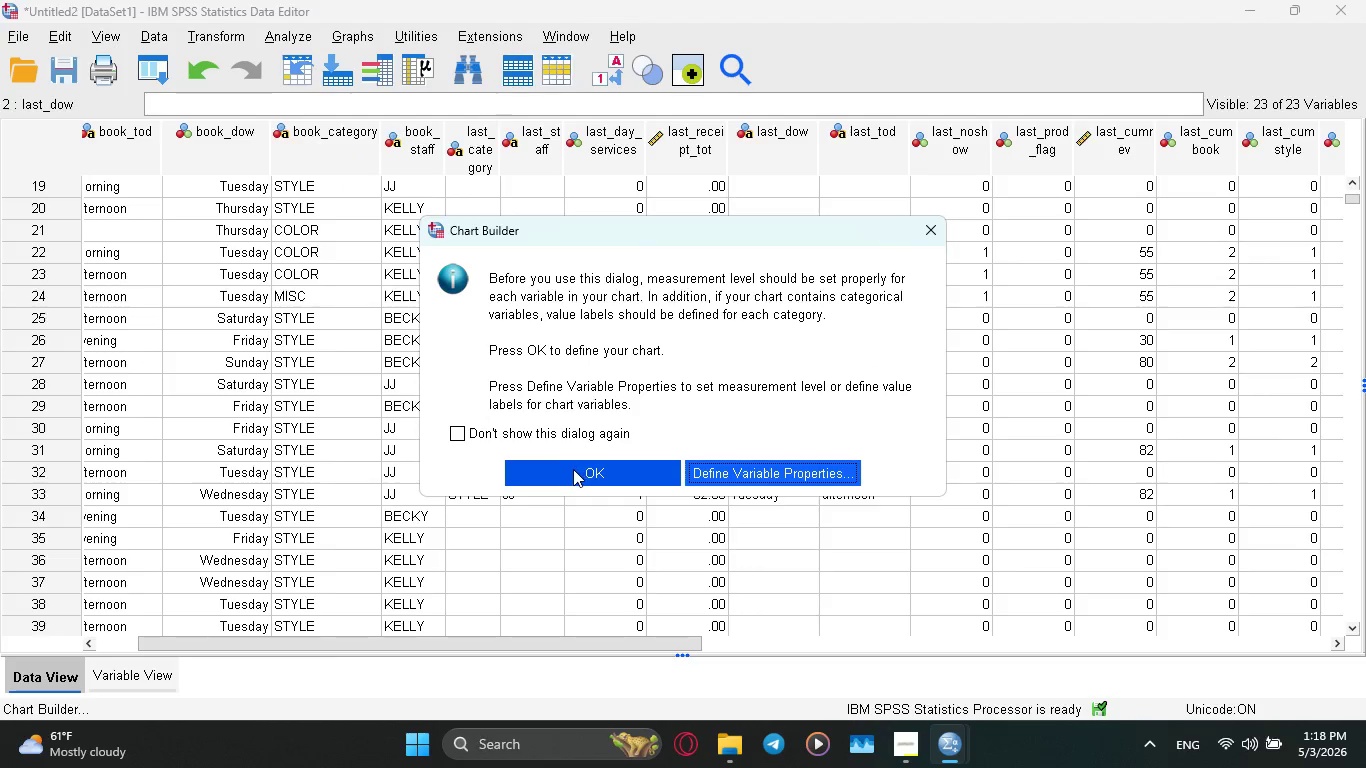 
left_click_drag(start_coordinate=[683, 35], to_coordinate=[679, 20])
 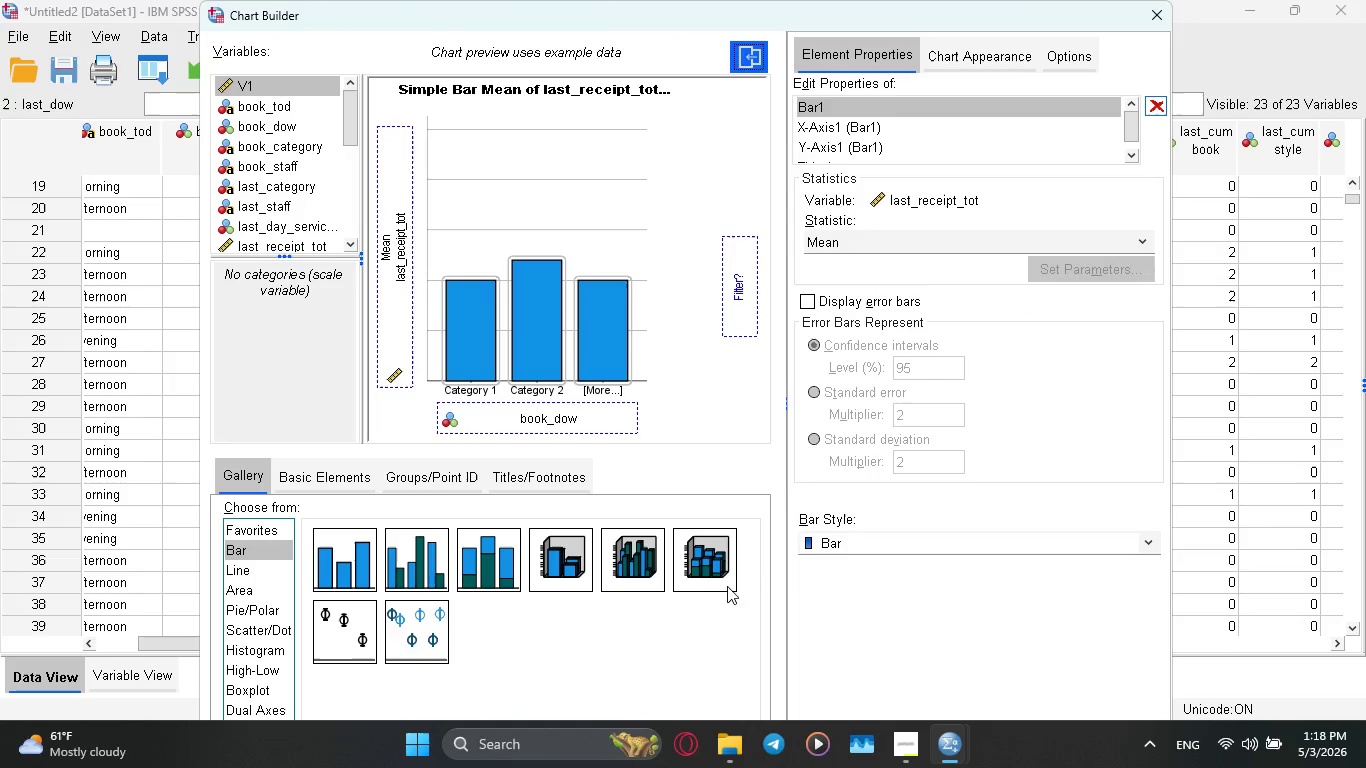 
wait(10.83)
 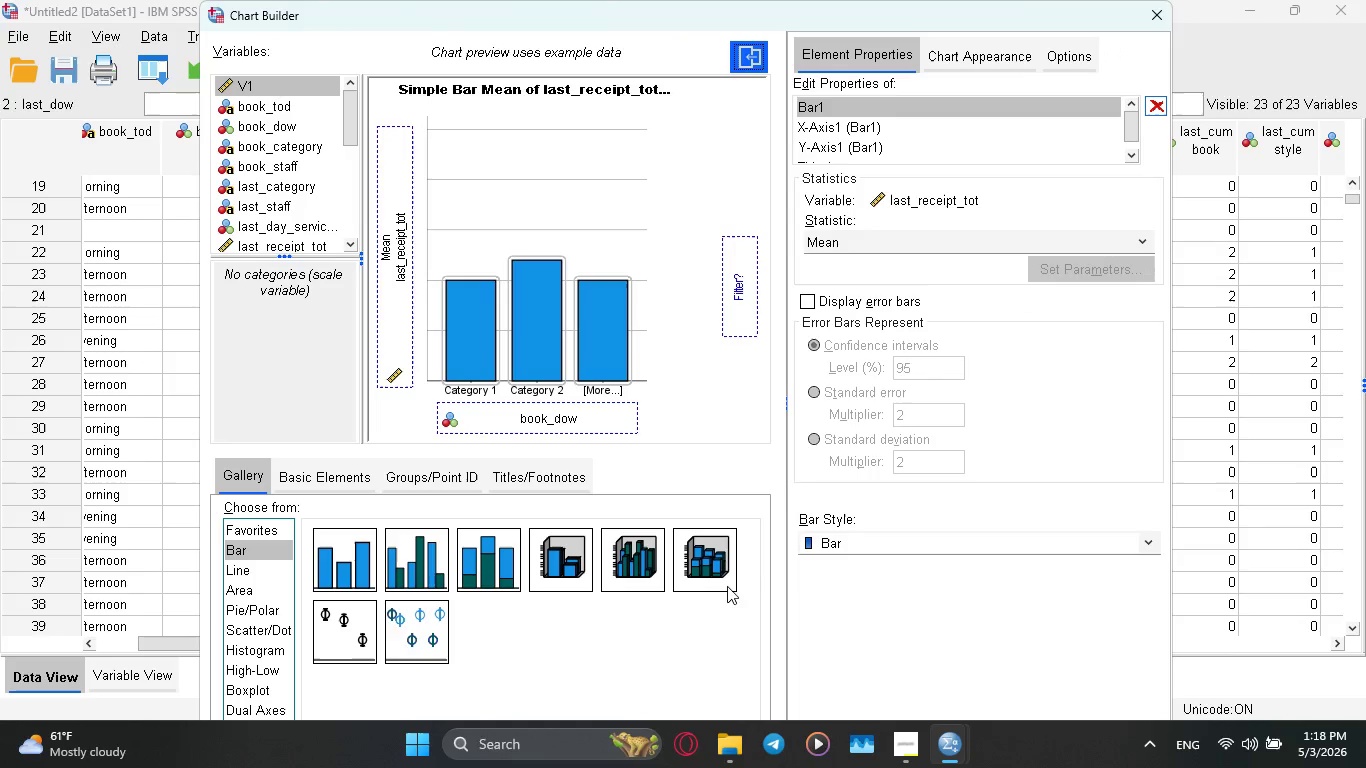 
left_click([345, 568])
 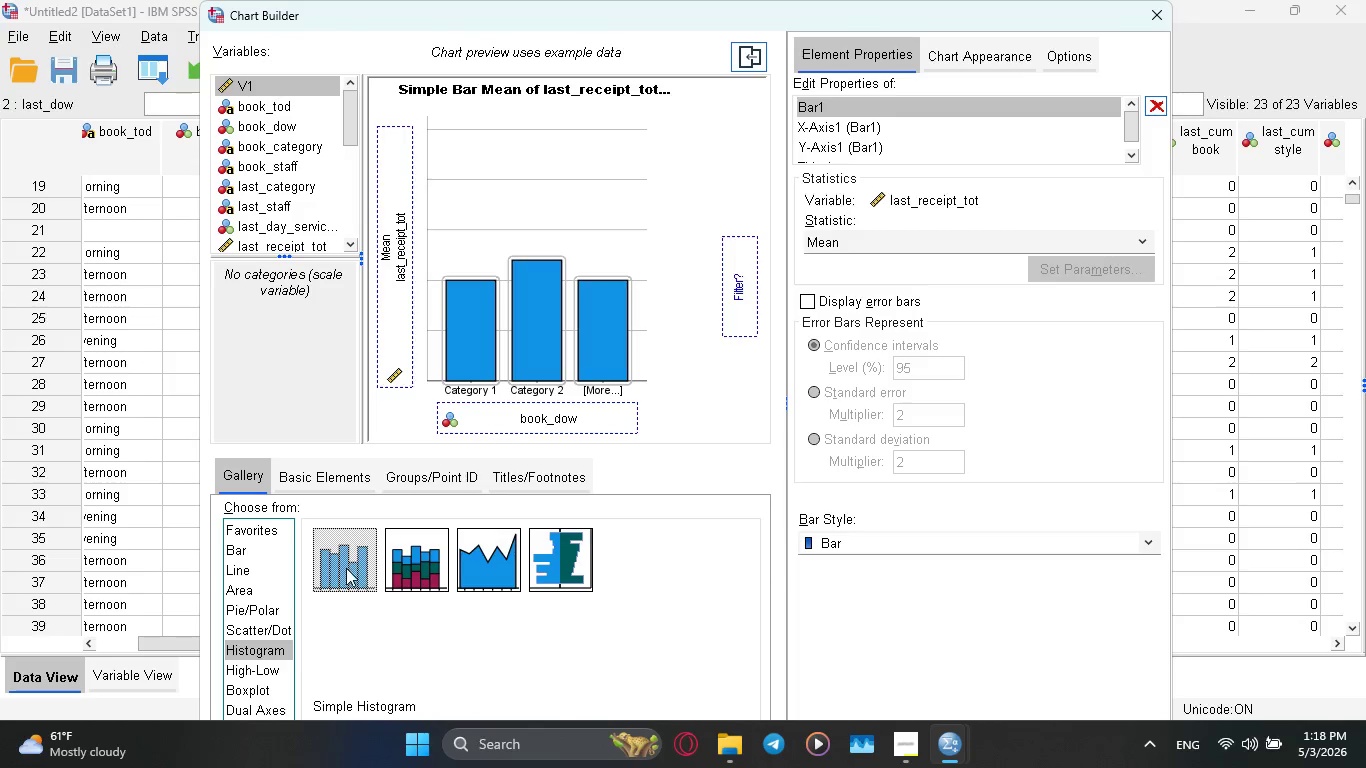 
left_click_drag(start_coordinate=[346, 569], to_coordinate=[590, 278])
 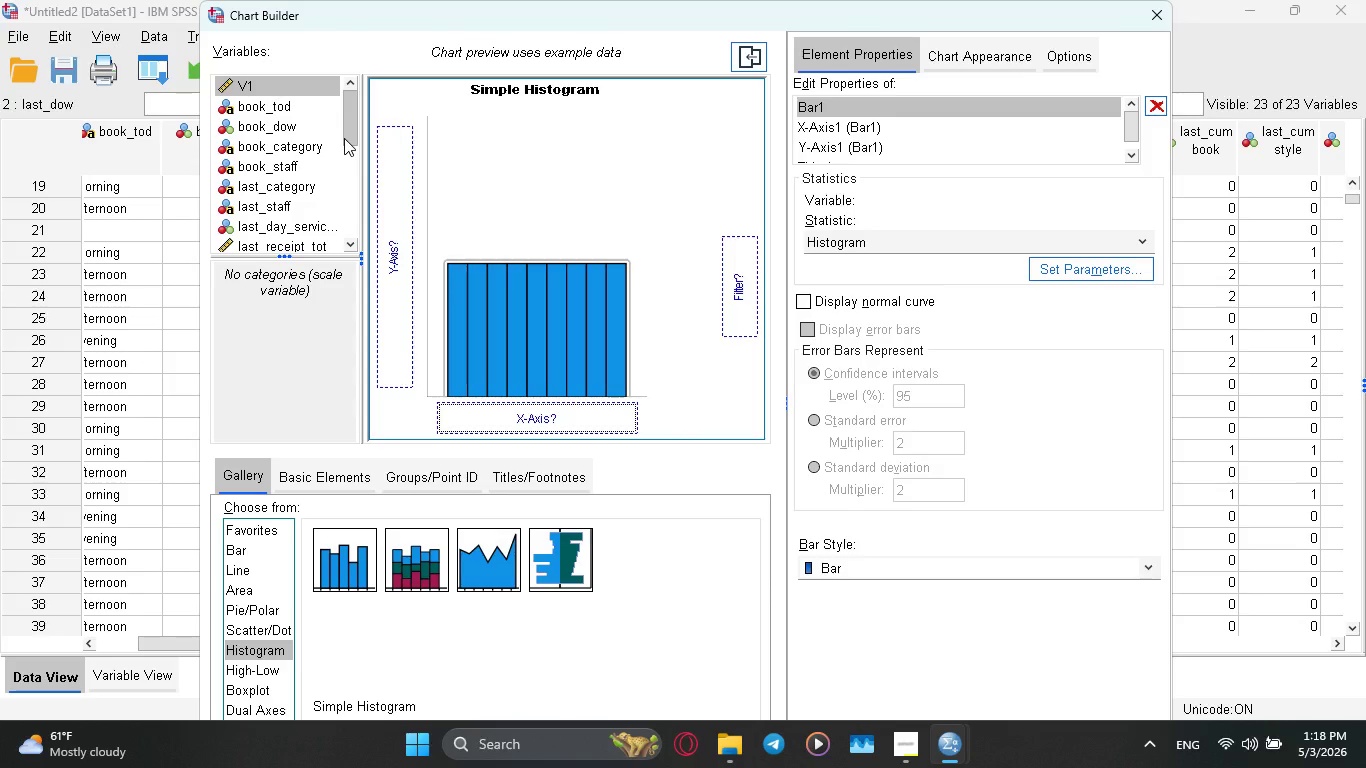 
wait(5.47)
 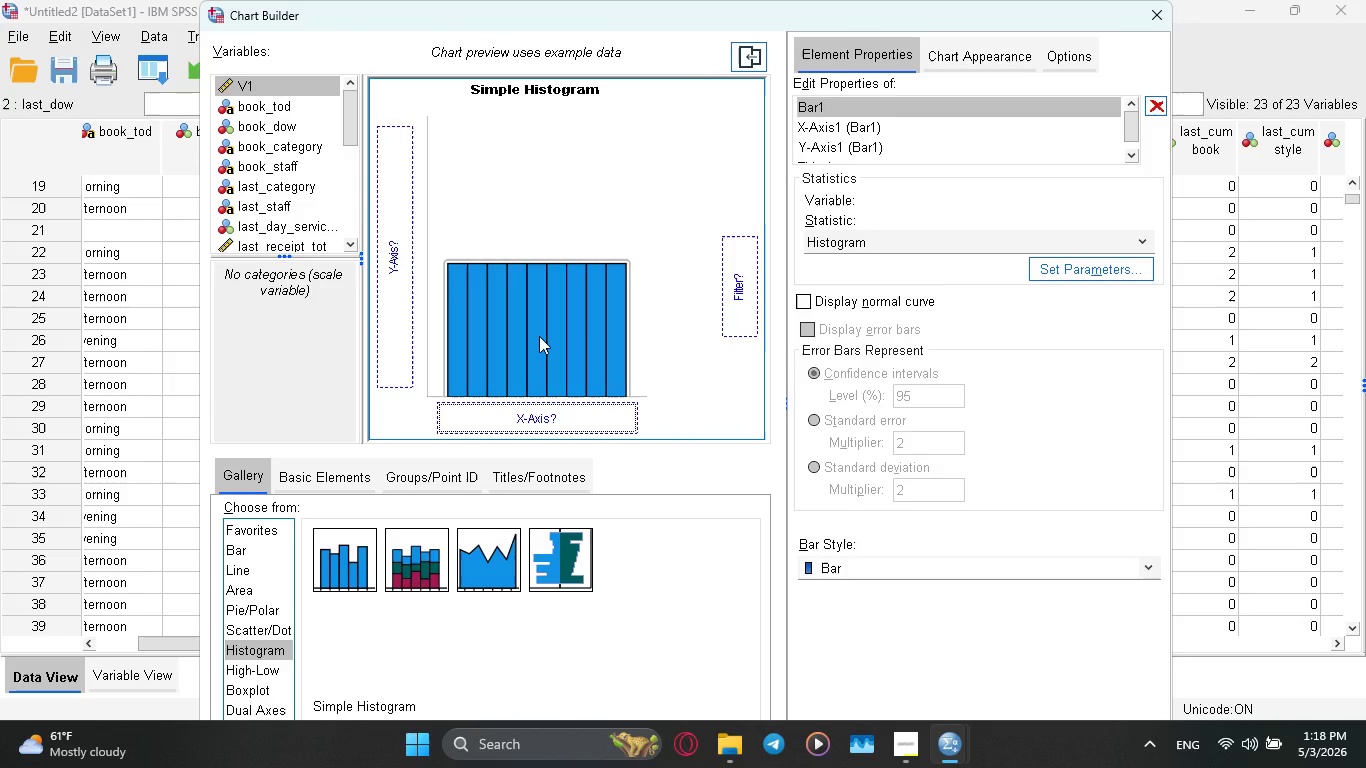 
left_click_drag(start_coordinate=[348, 110], to_coordinate=[345, 128])
 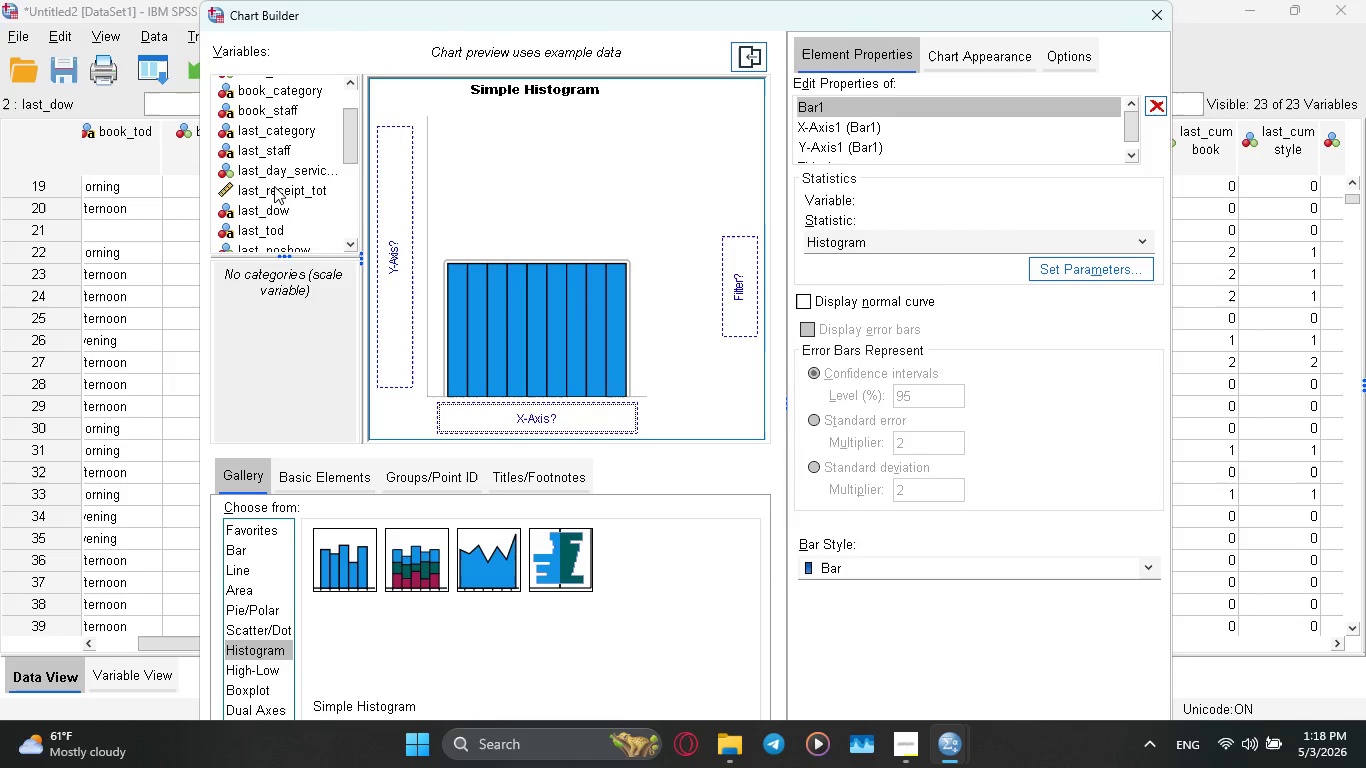 
left_click_drag(start_coordinate=[273, 186], to_coordinate=[517, 408])
 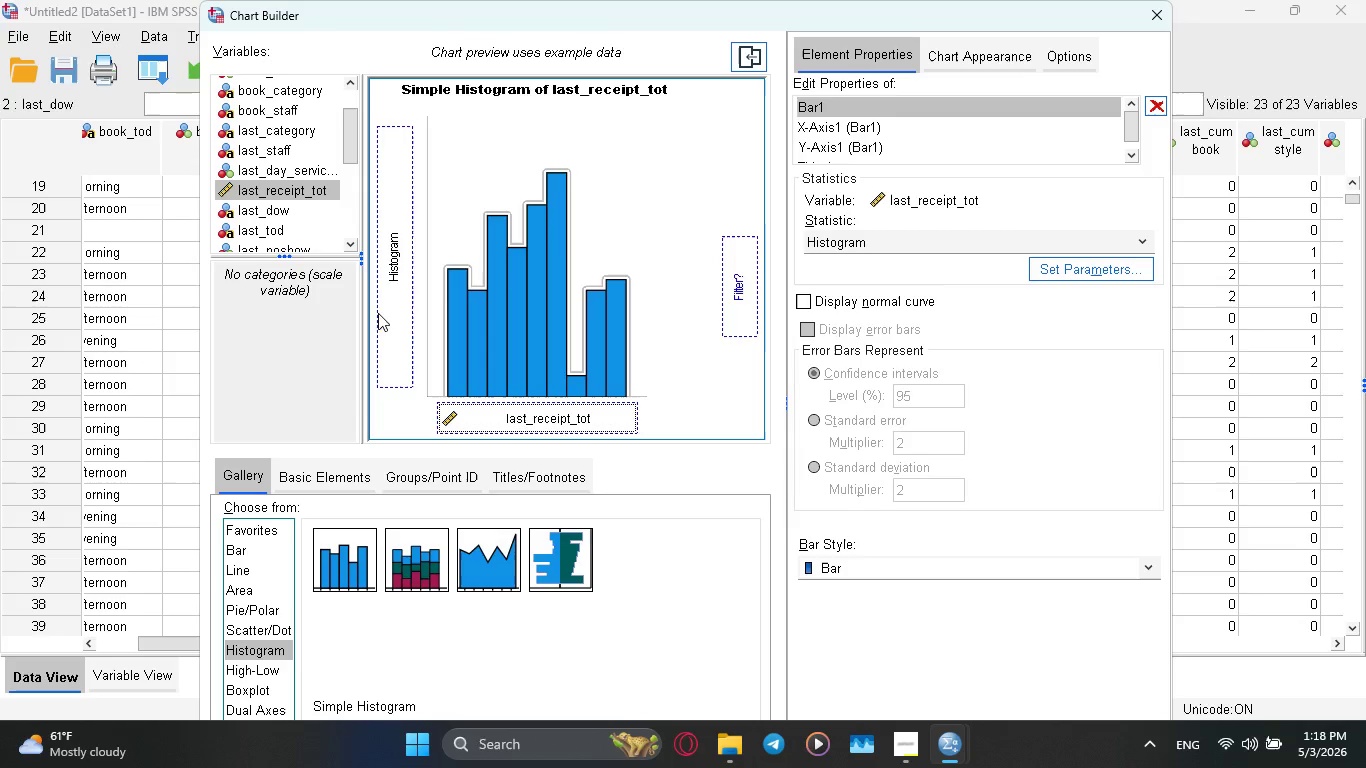 
wait(9.92)
 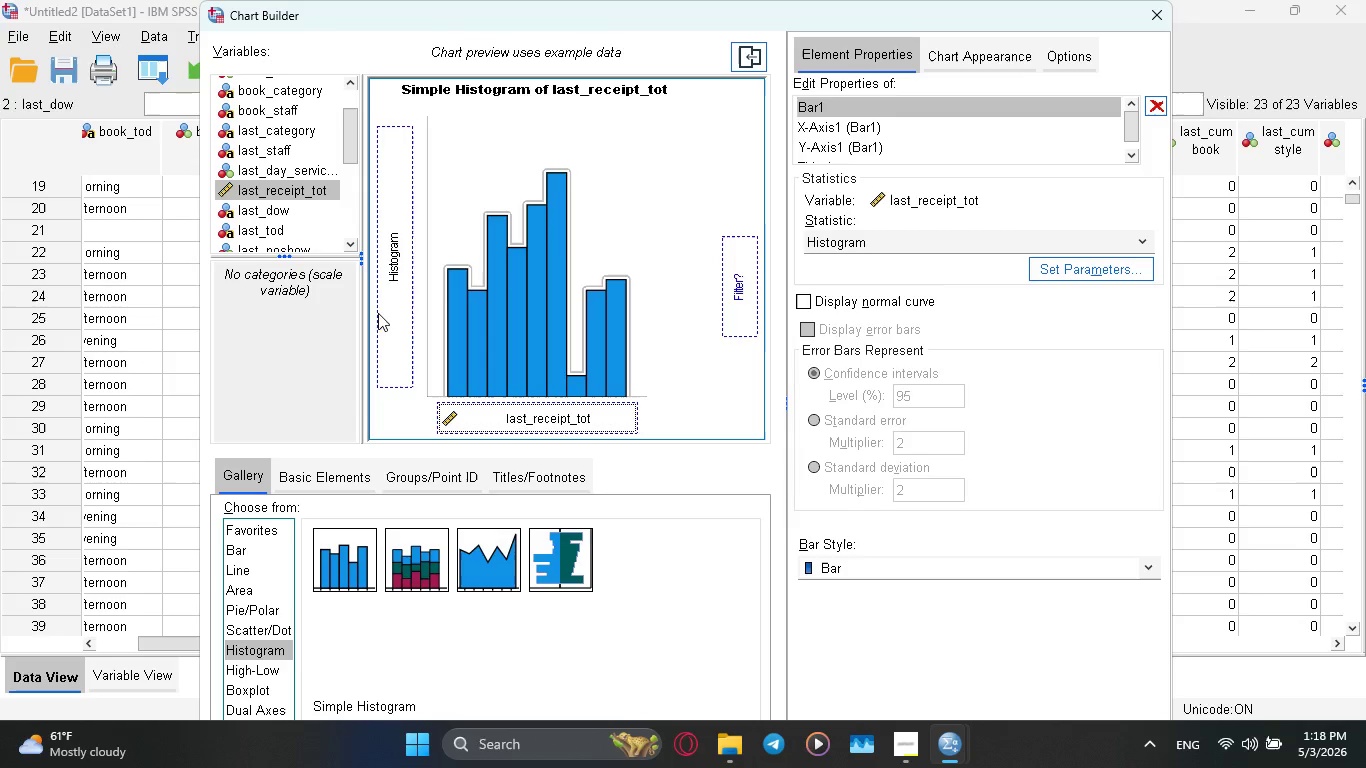 
left_click_drag(start_coordinate=[348, 137], to_coordinate=[342, 132])
 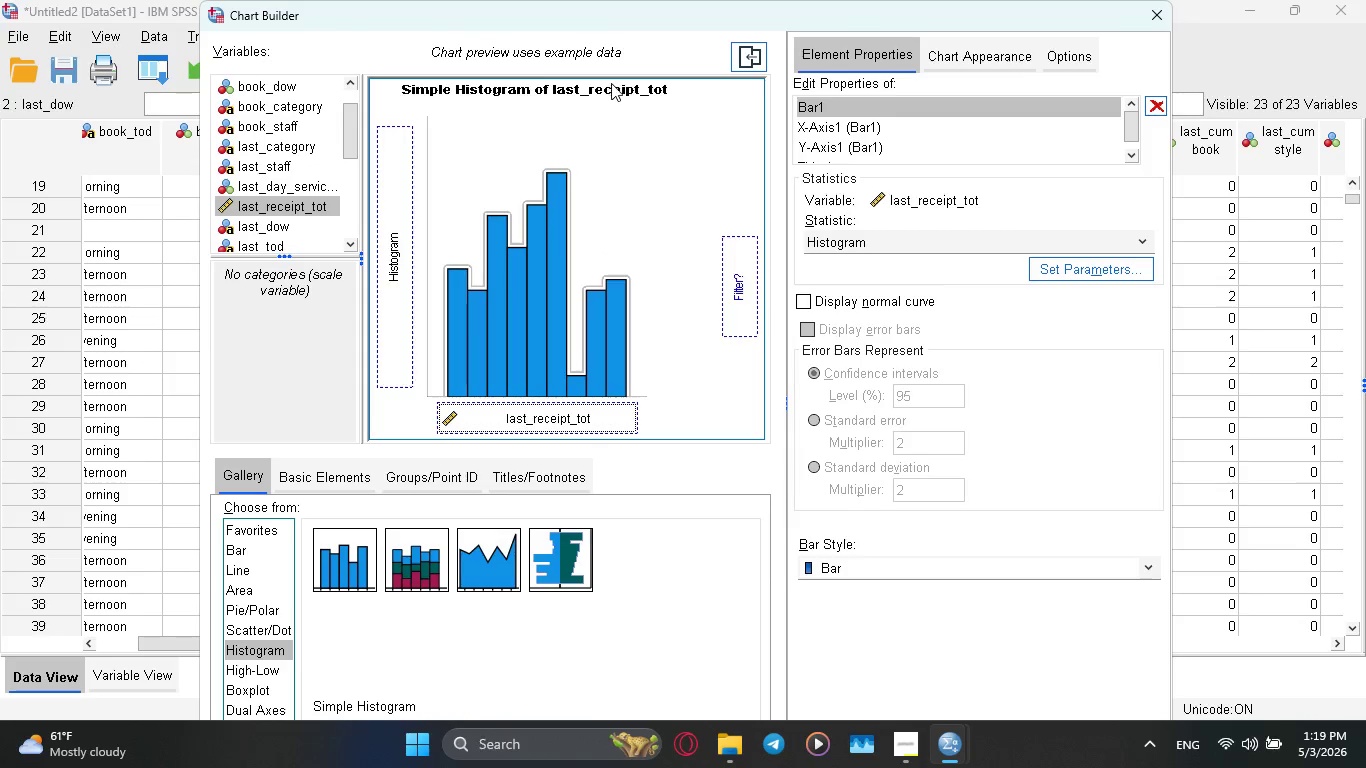 
wait(8.69)
 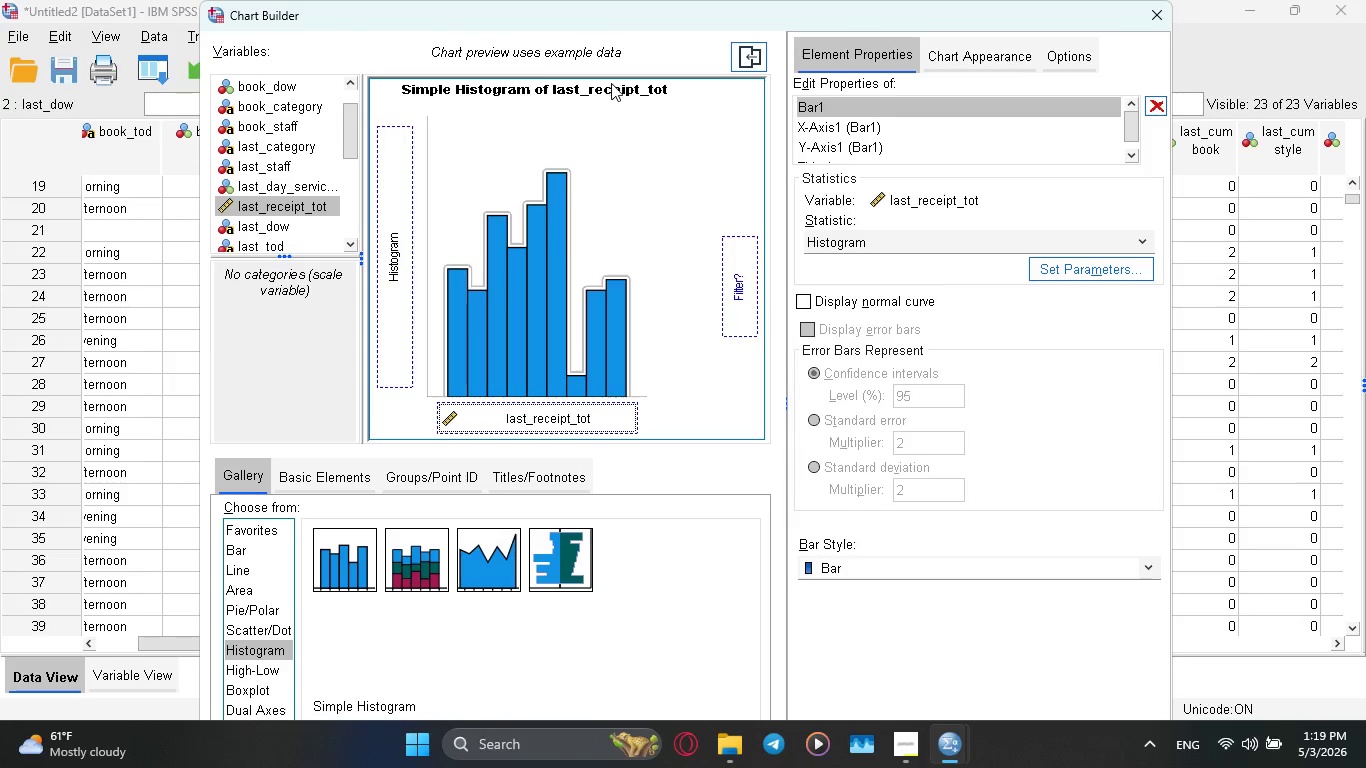 
left_click_drag(start_coordinate=[808, 21], to_coordinate=[813, 47])
 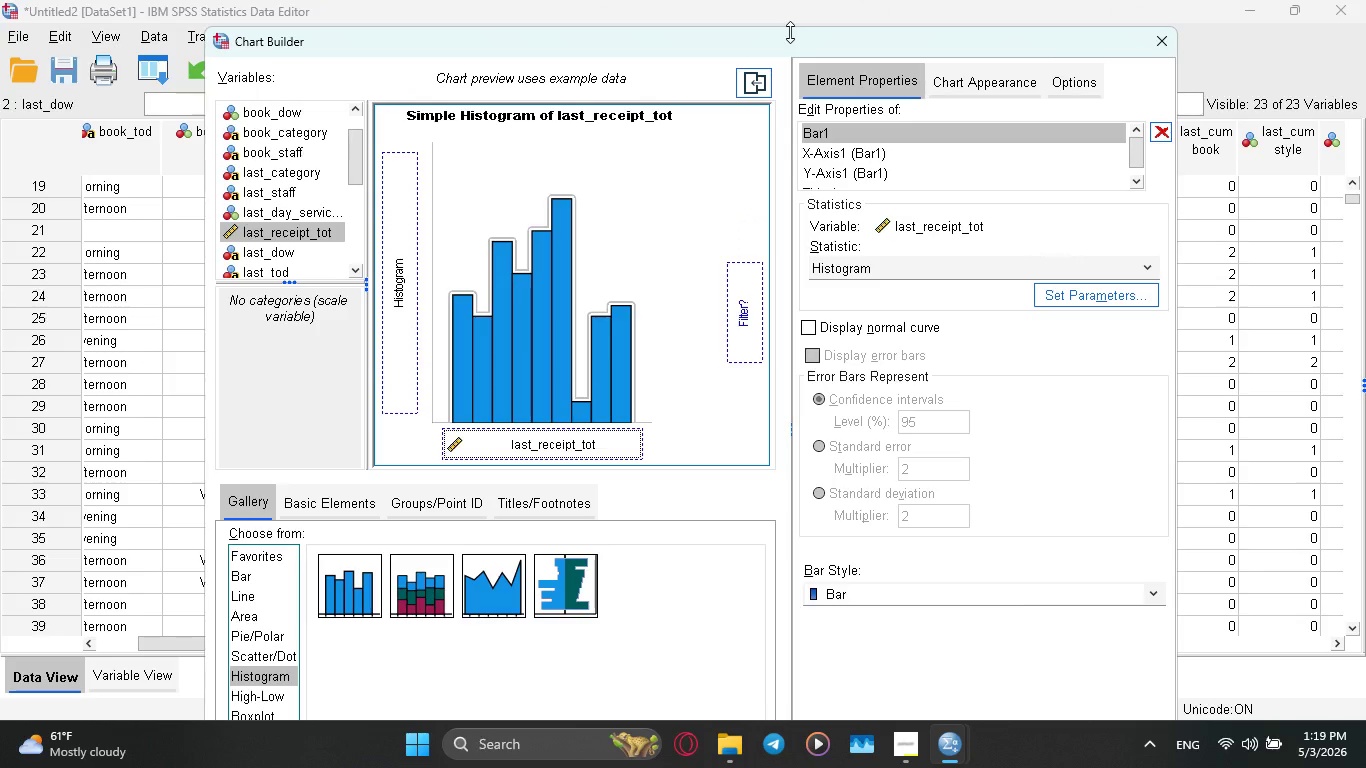 
left_click_drag(start_coordinate=[789, 32], to_coordinate=[792, 146])
 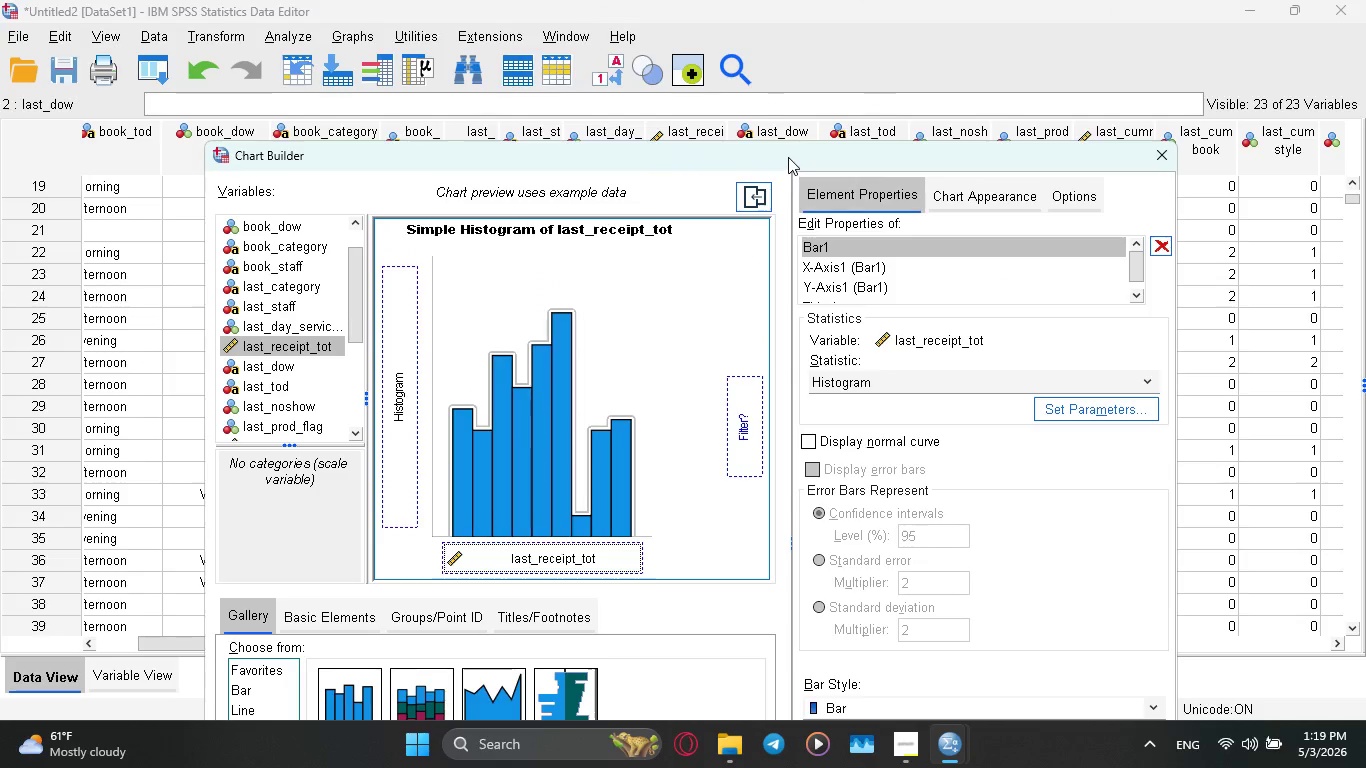 
left_click_drag(start_coordinate=[788, 158], to_coordinate=[774, 51])
 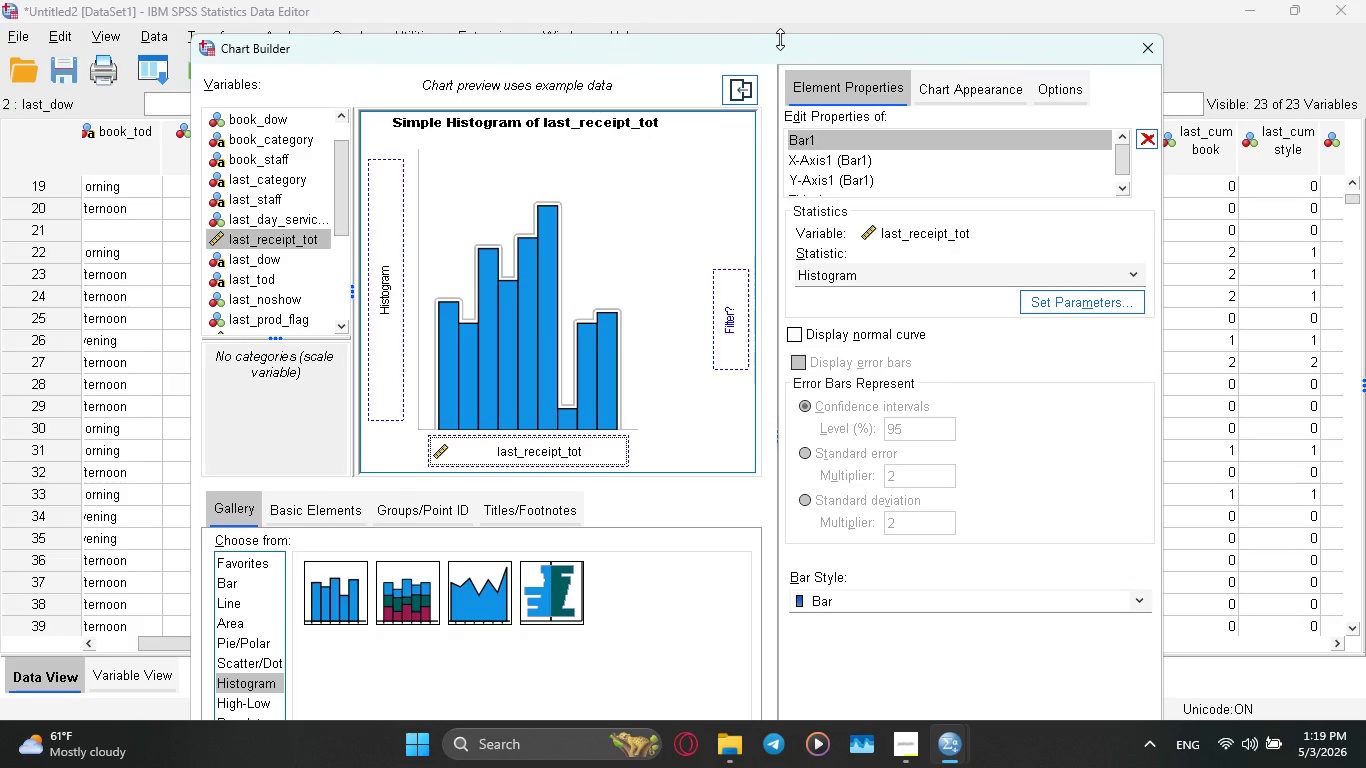 
left_click_drag(start_coordinate=[780, 38], to_coordinate=[795, 334])
 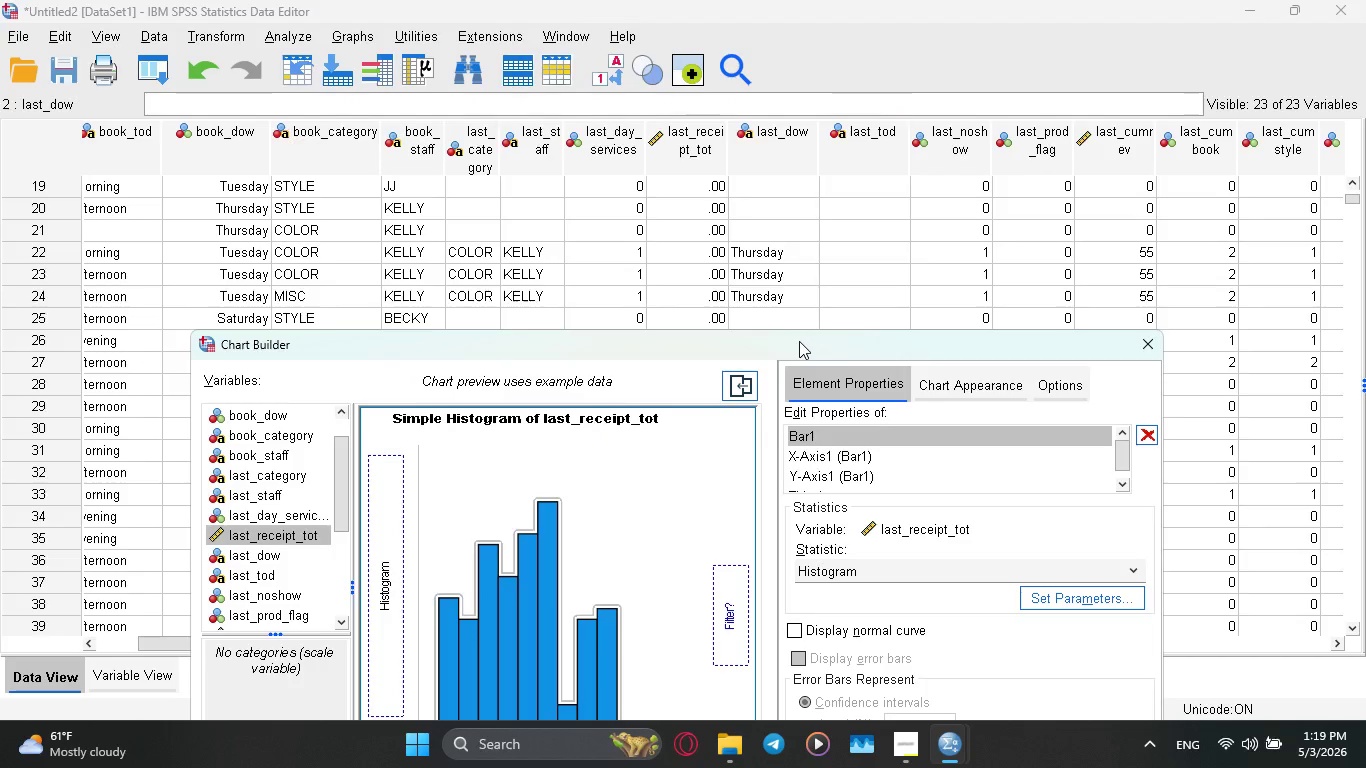 
left_click_drag(start_coordinate=[799, 341], to_coordinate=[767, 90])
 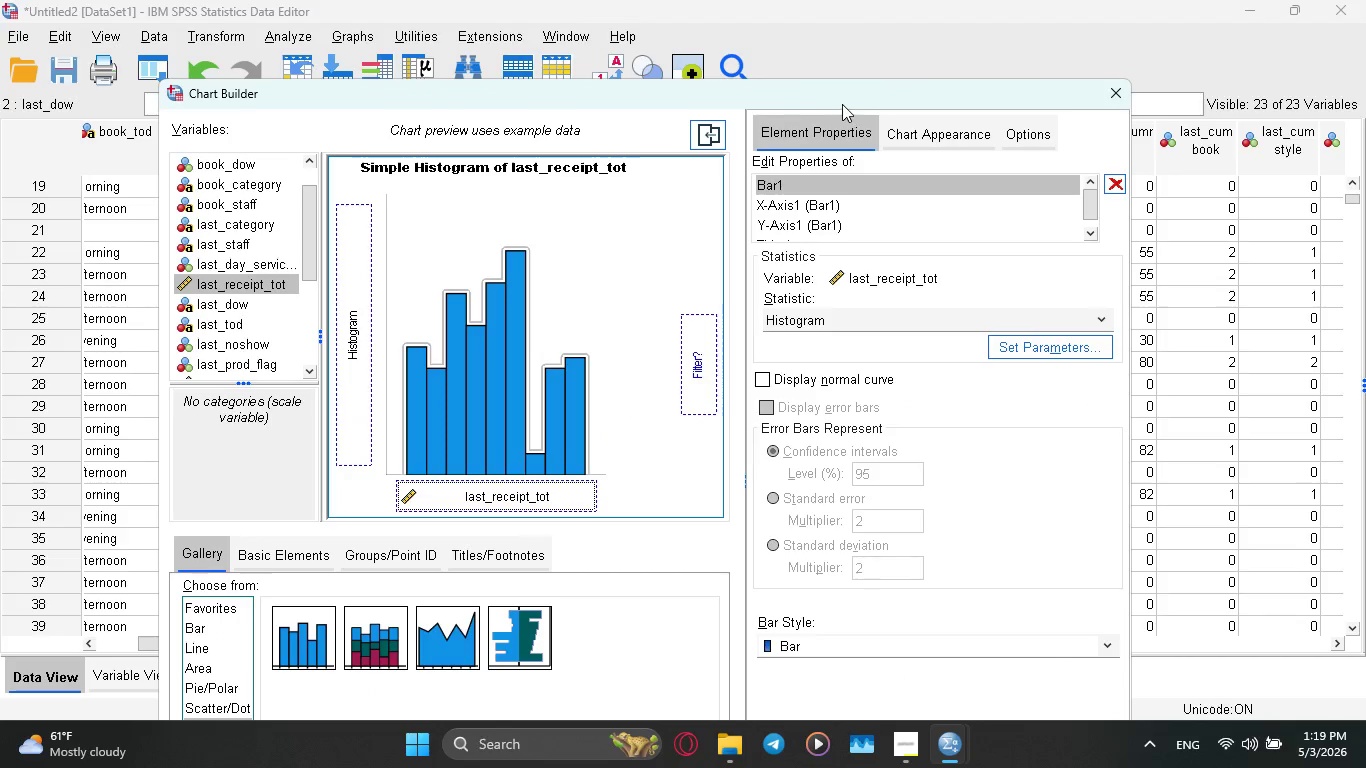 
left_click_drag(start_coordinate=[844, 100], to_coordinate=[842, 0])
 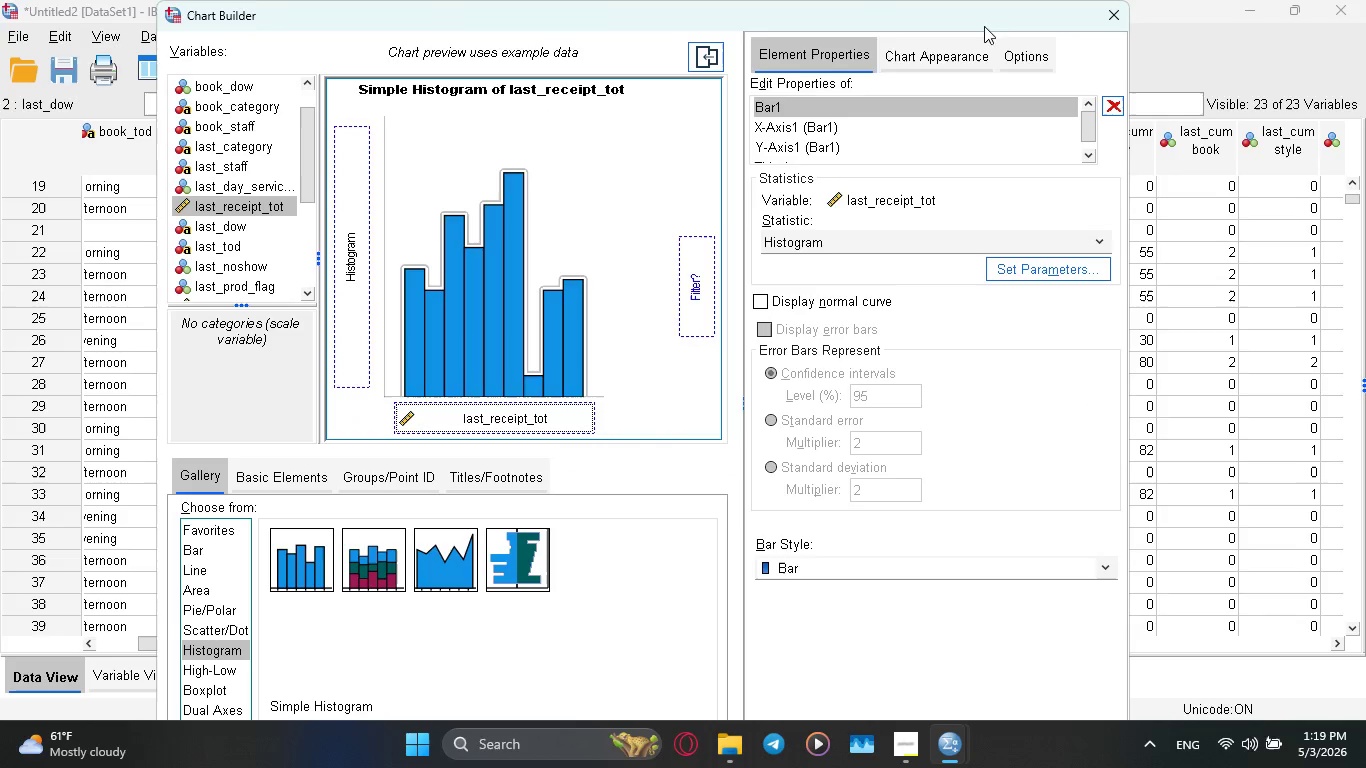 
left_click_drag(start_coordinate=[583, 17], to_coordinate=[586, 54])
 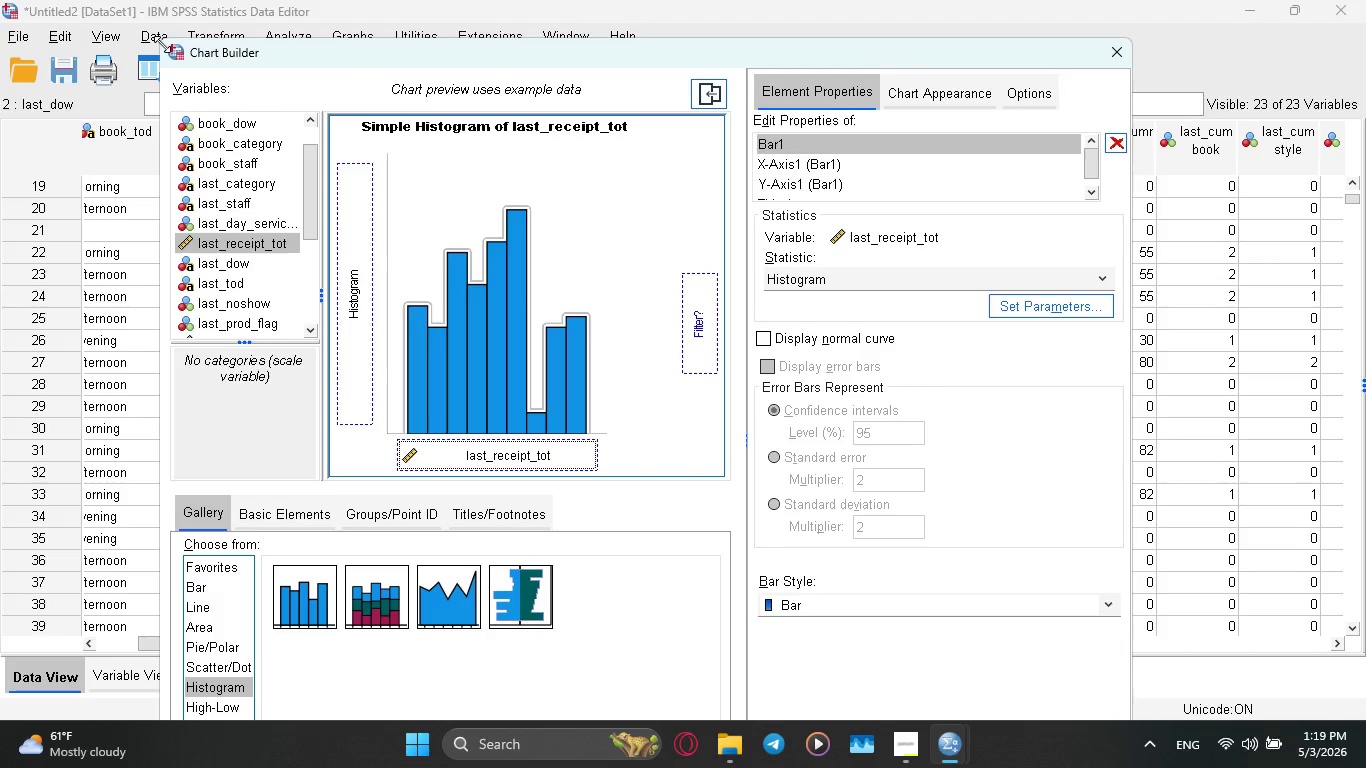 
left_click_drag(start_coordinate=[161, 43], to_coordinate=[508, 187])
 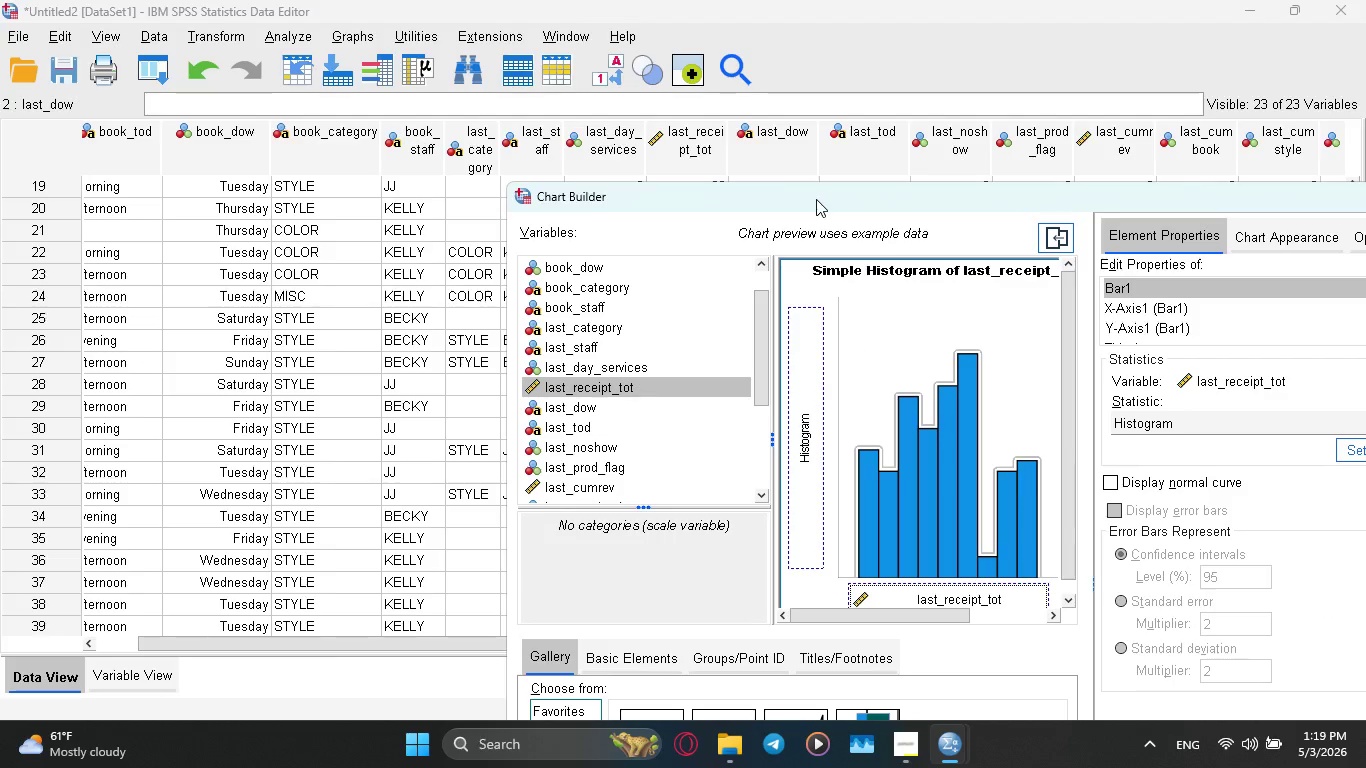 
left_click_drag(start_coordinate=[816, 199], to_coordinate=[460, 0])
 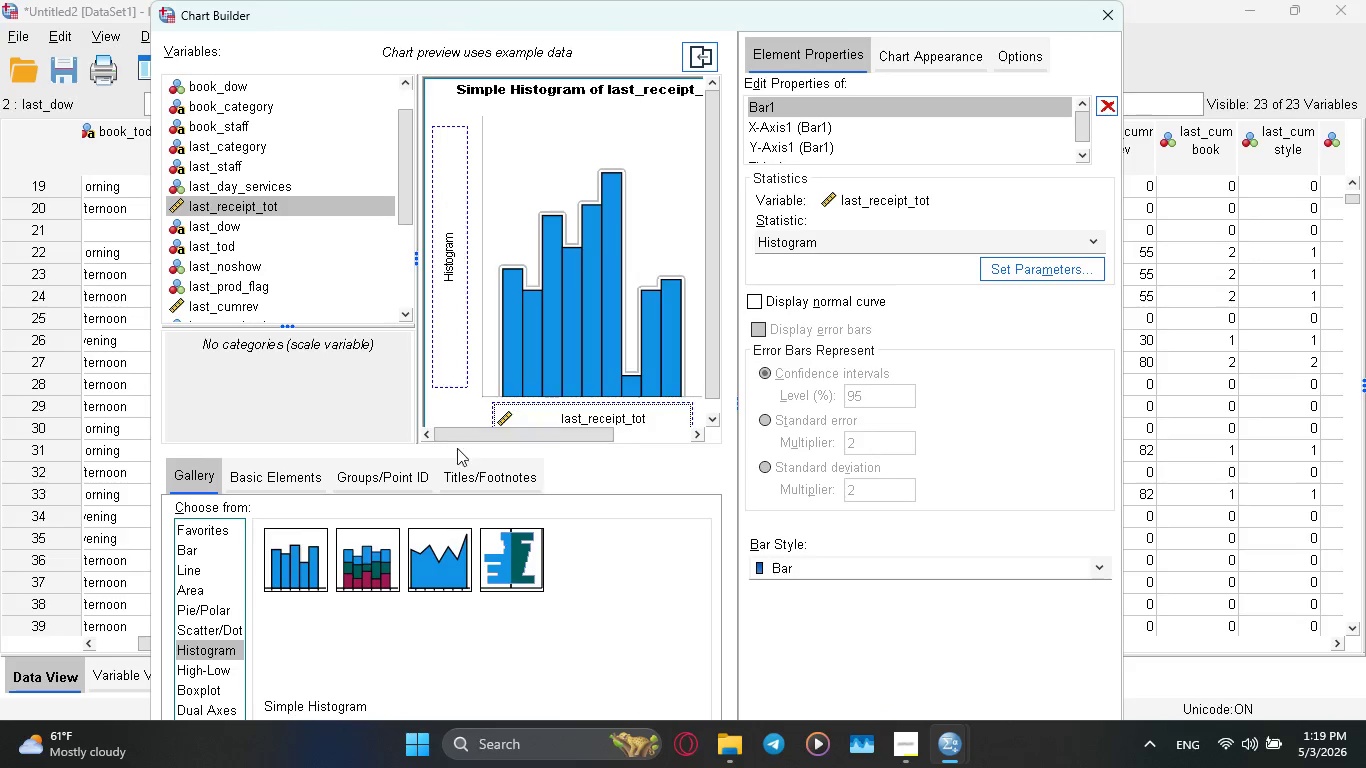 
left_click_drag(start_coordinate=[510, 439], to_coordinate=[606, 433])
 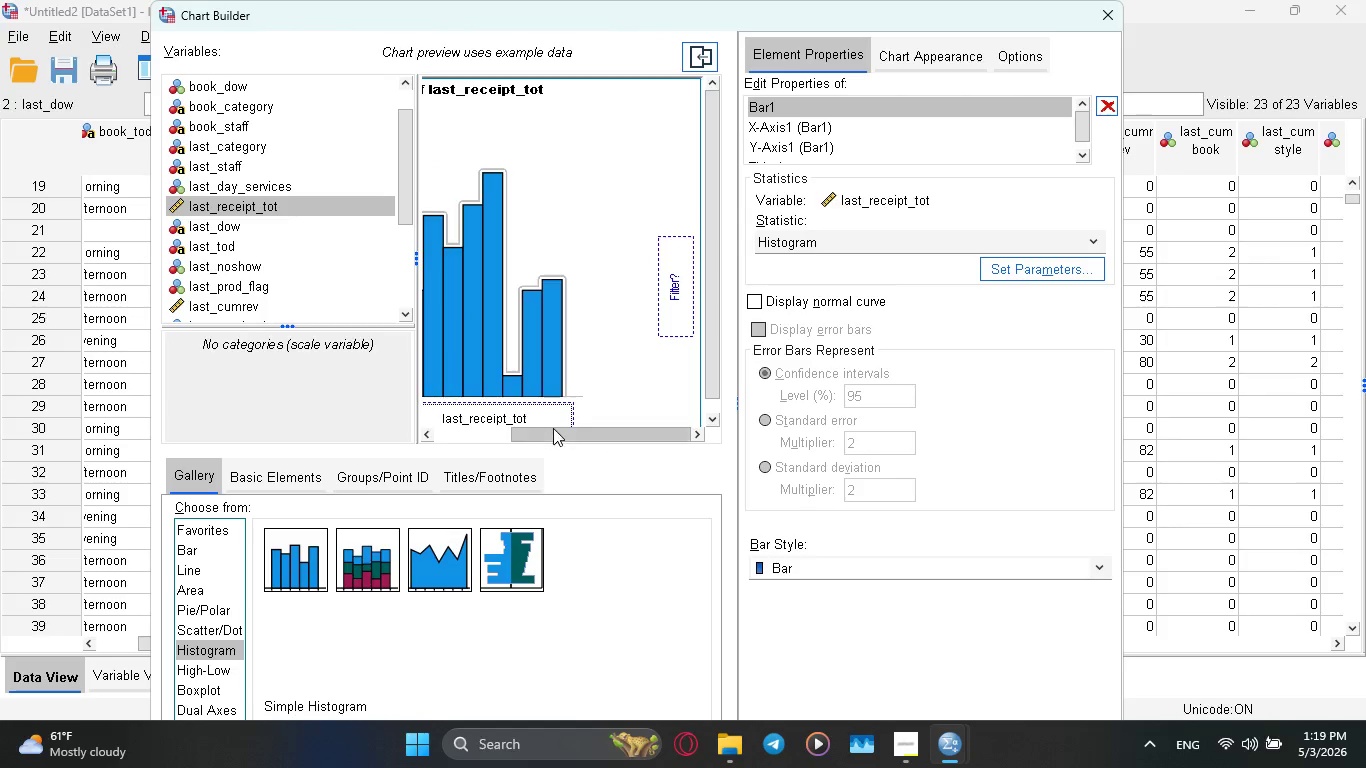 
left_click_drag(start_coordinate=[576, 434], to_coordinate=[500, 438])
 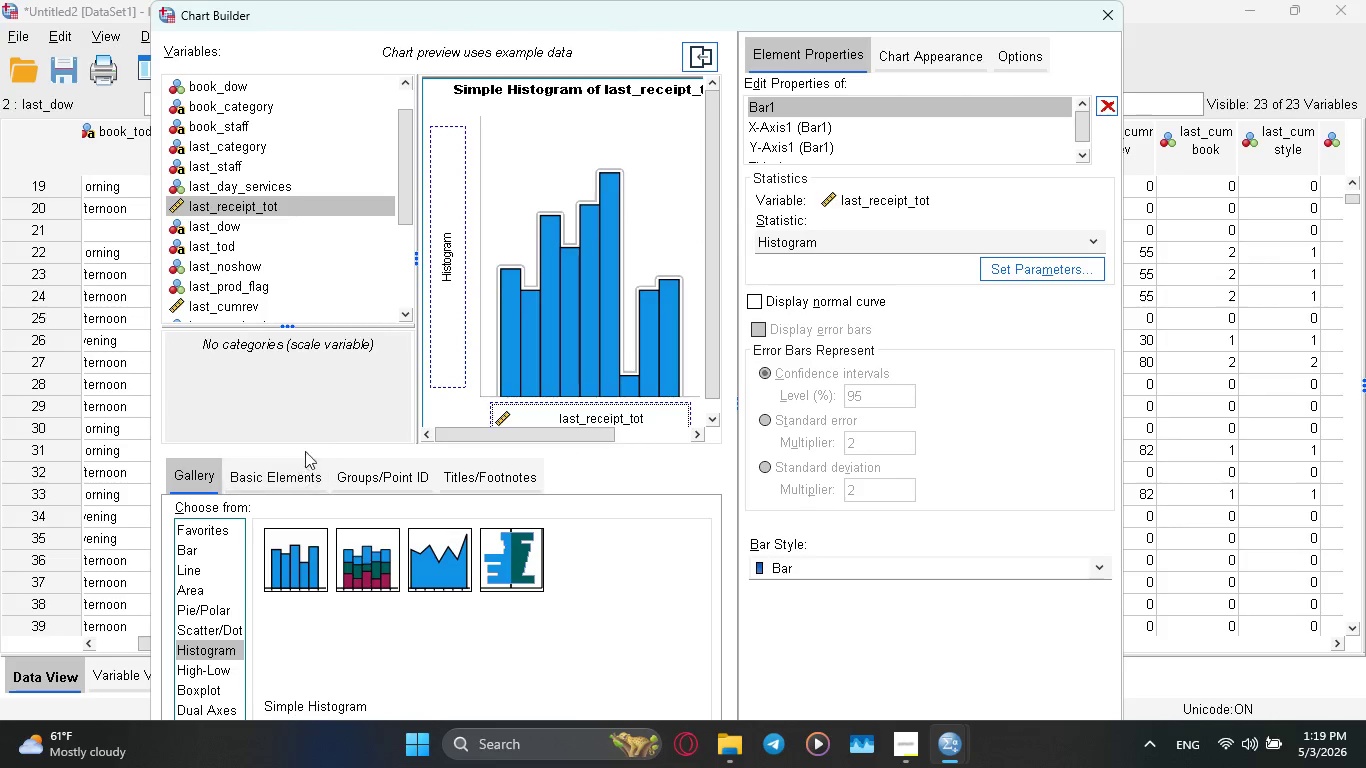 
wait(9.56)
 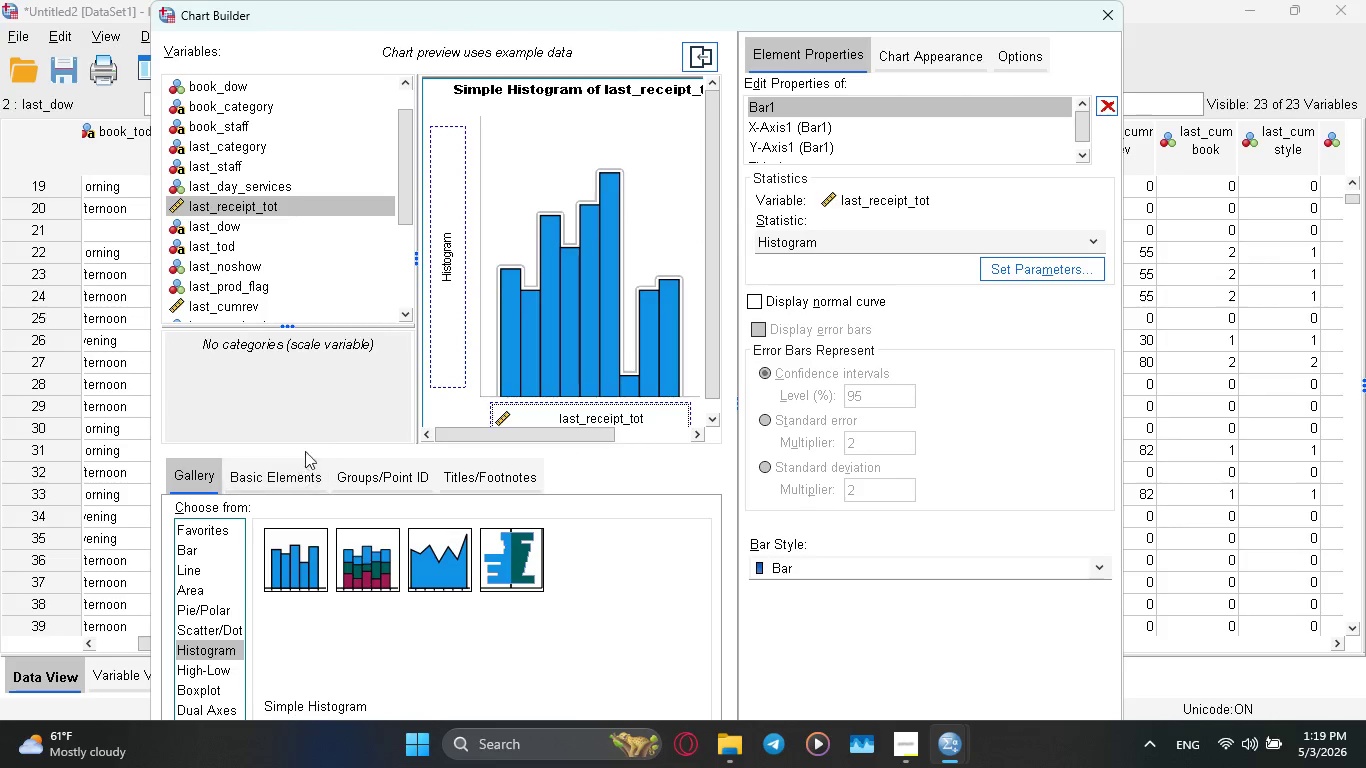 
scroll: coordinate [505, 647], scroll_direction: down, amount: 5.0
 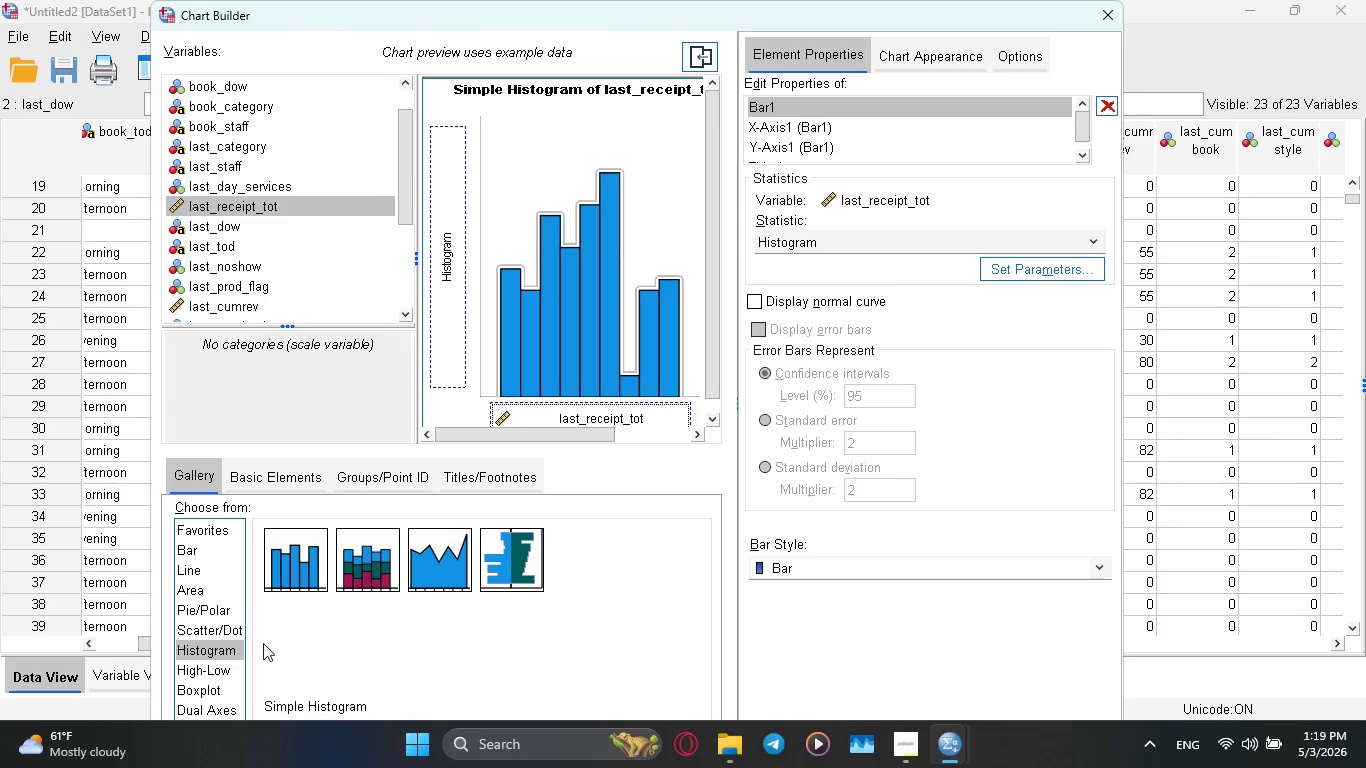 
scroll: coordinate [261, 643], scroll_direction: up, amount: 3.0
 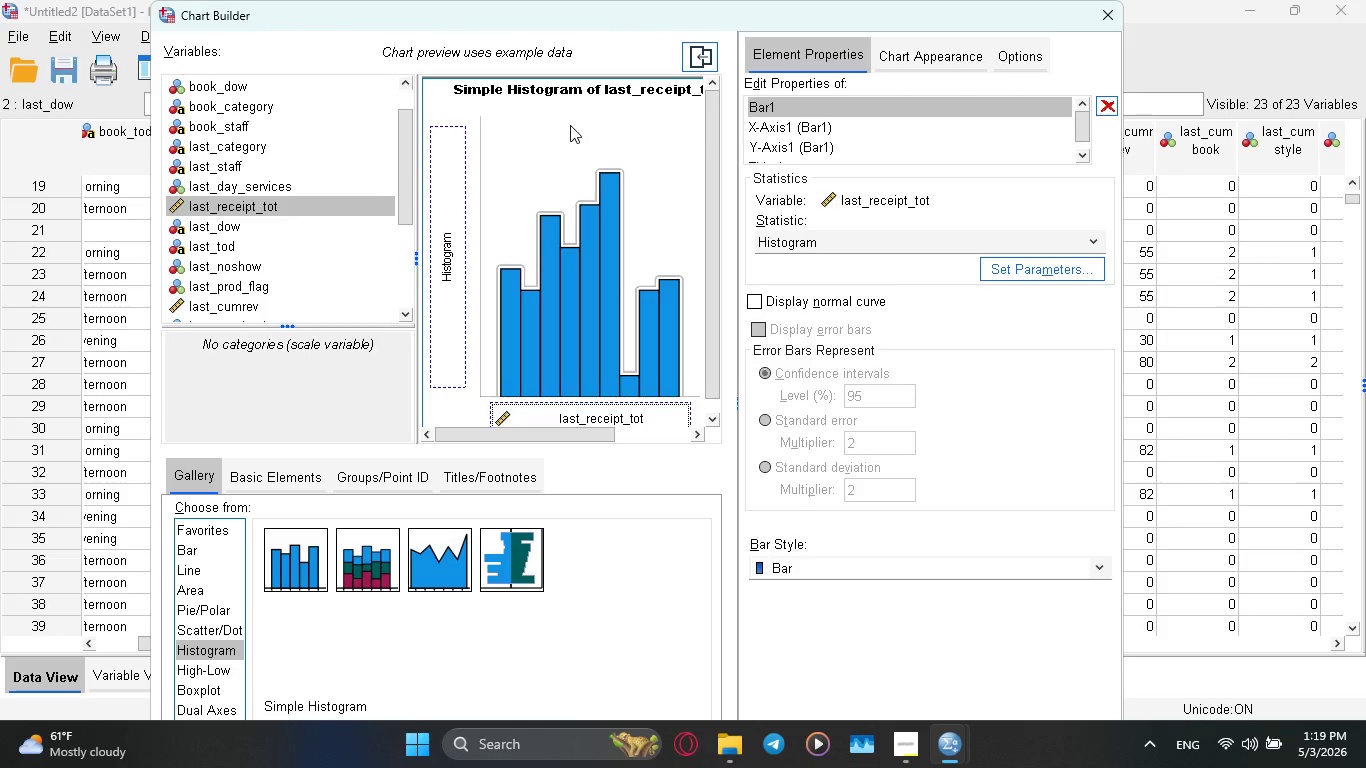 
wait(6.06)
 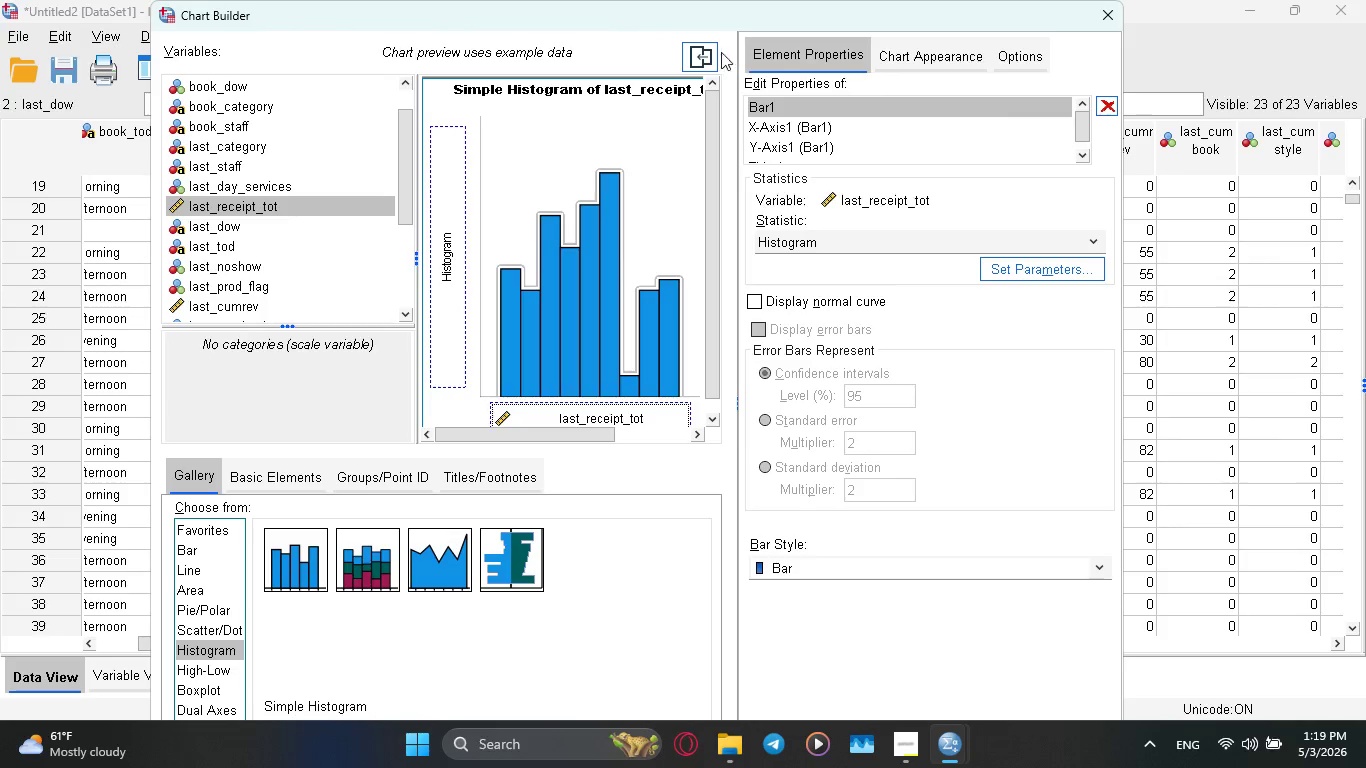 
mouse_move([695, 58])
 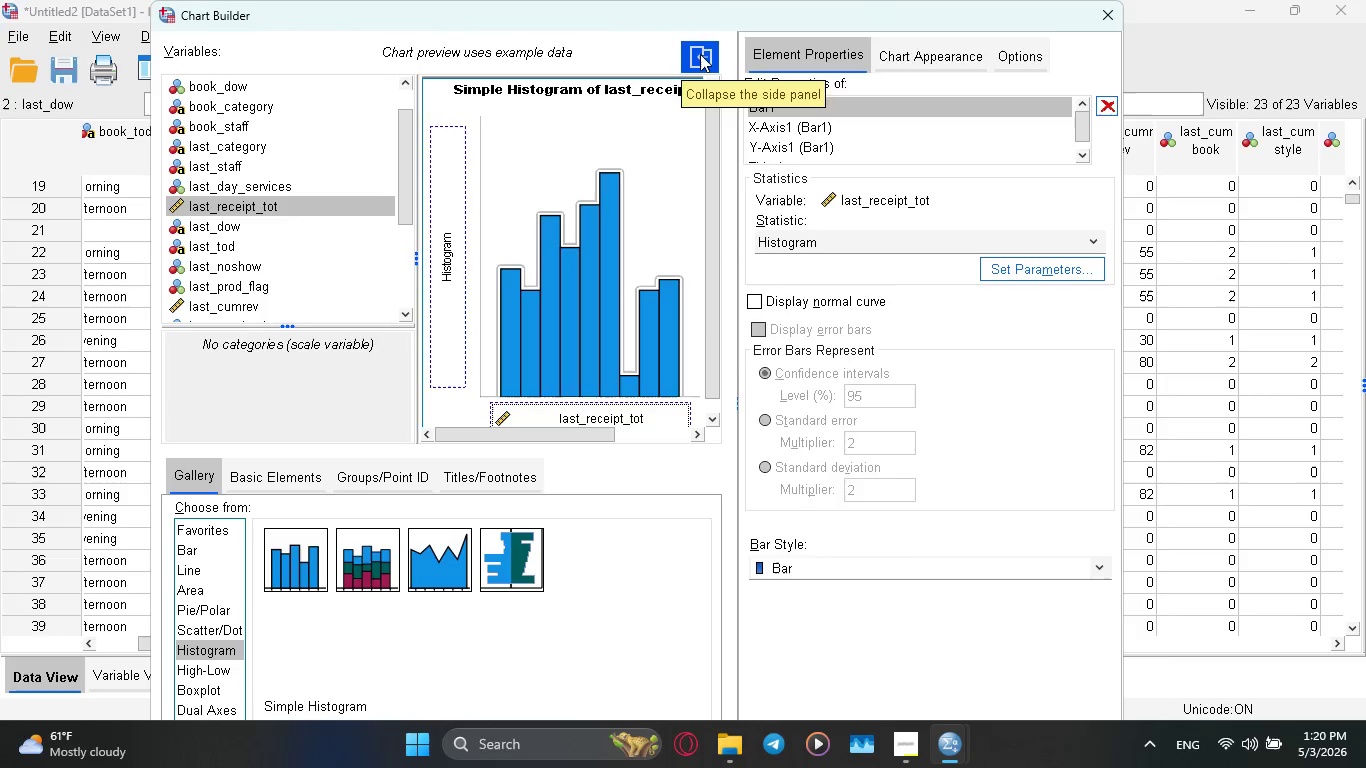 
left_click([700, 54])
 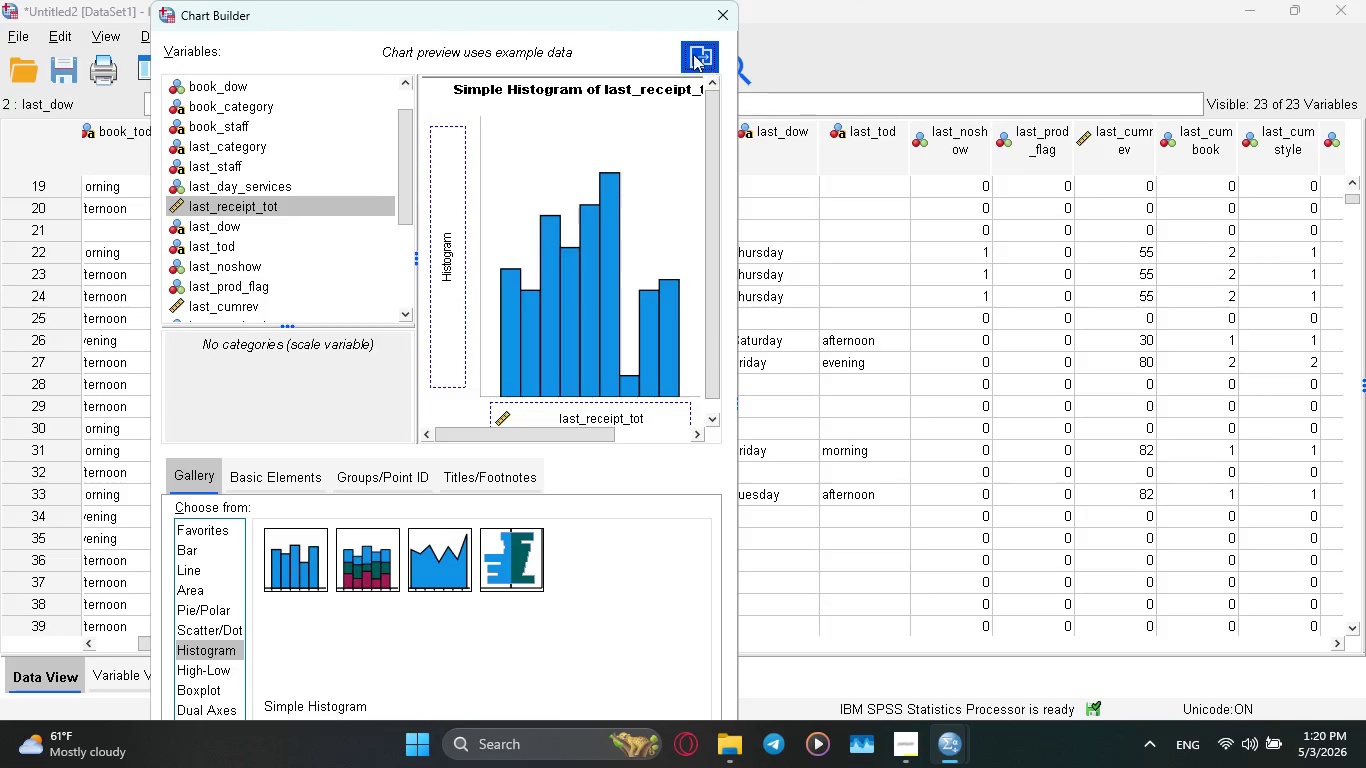 
left_click([696, 48])
 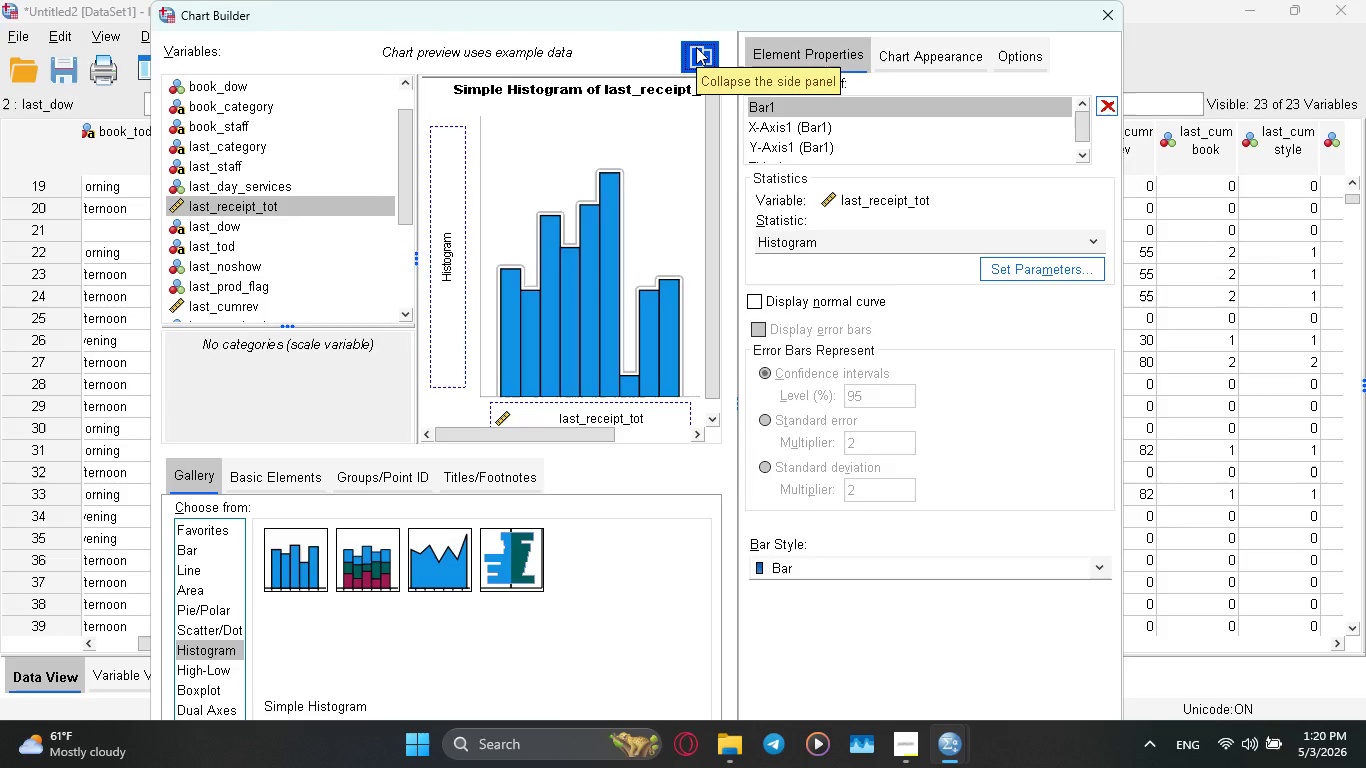 
left_click([696, 47])
 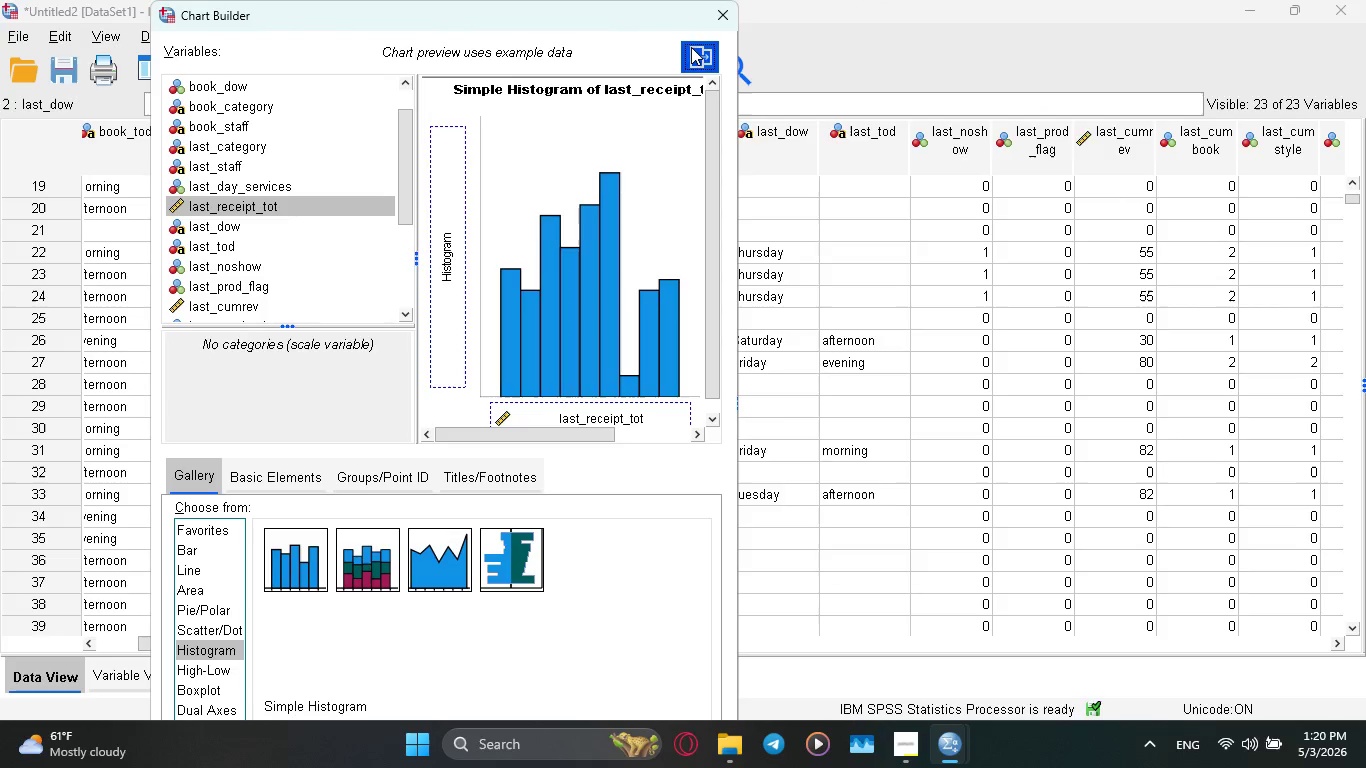 
left_click([691, 47])
 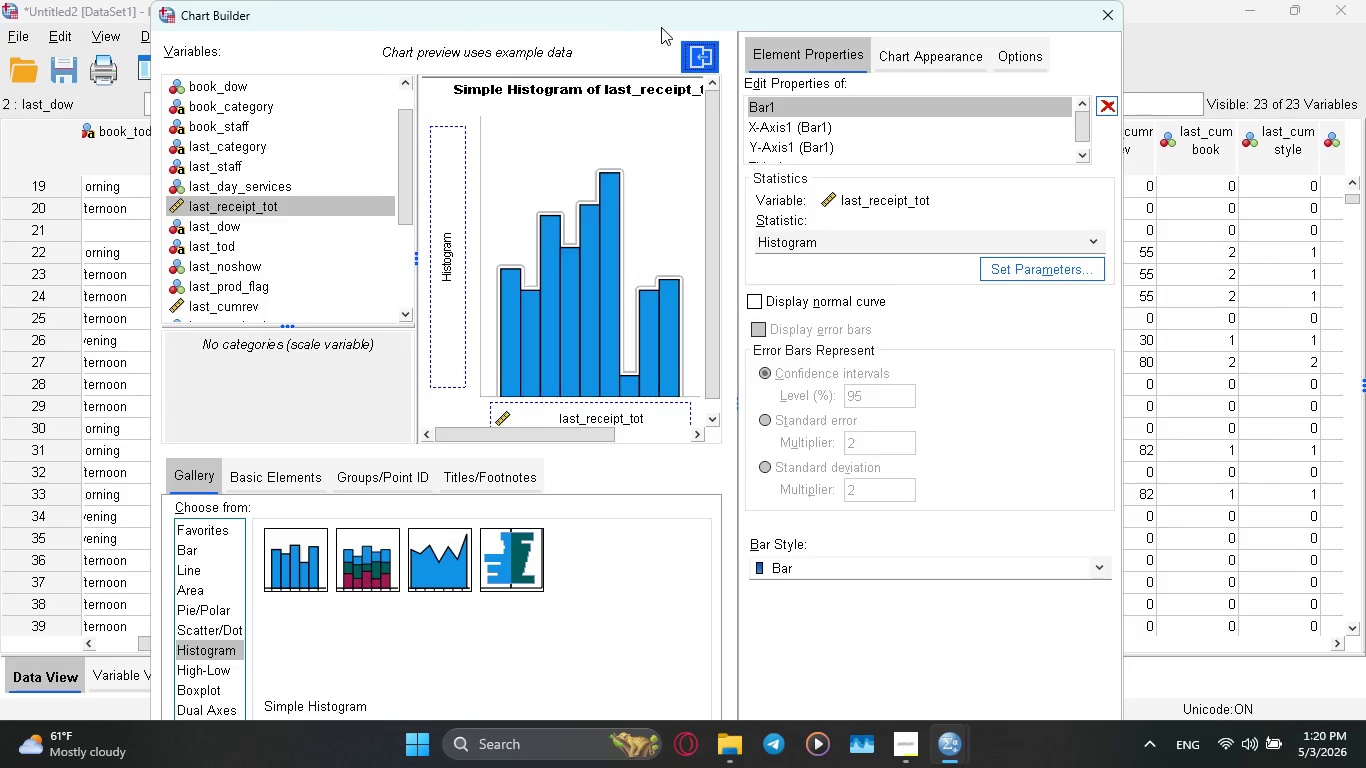 
left_click_drag(start_coordinate=[661, 27], to_coordinate=[642, 0])
 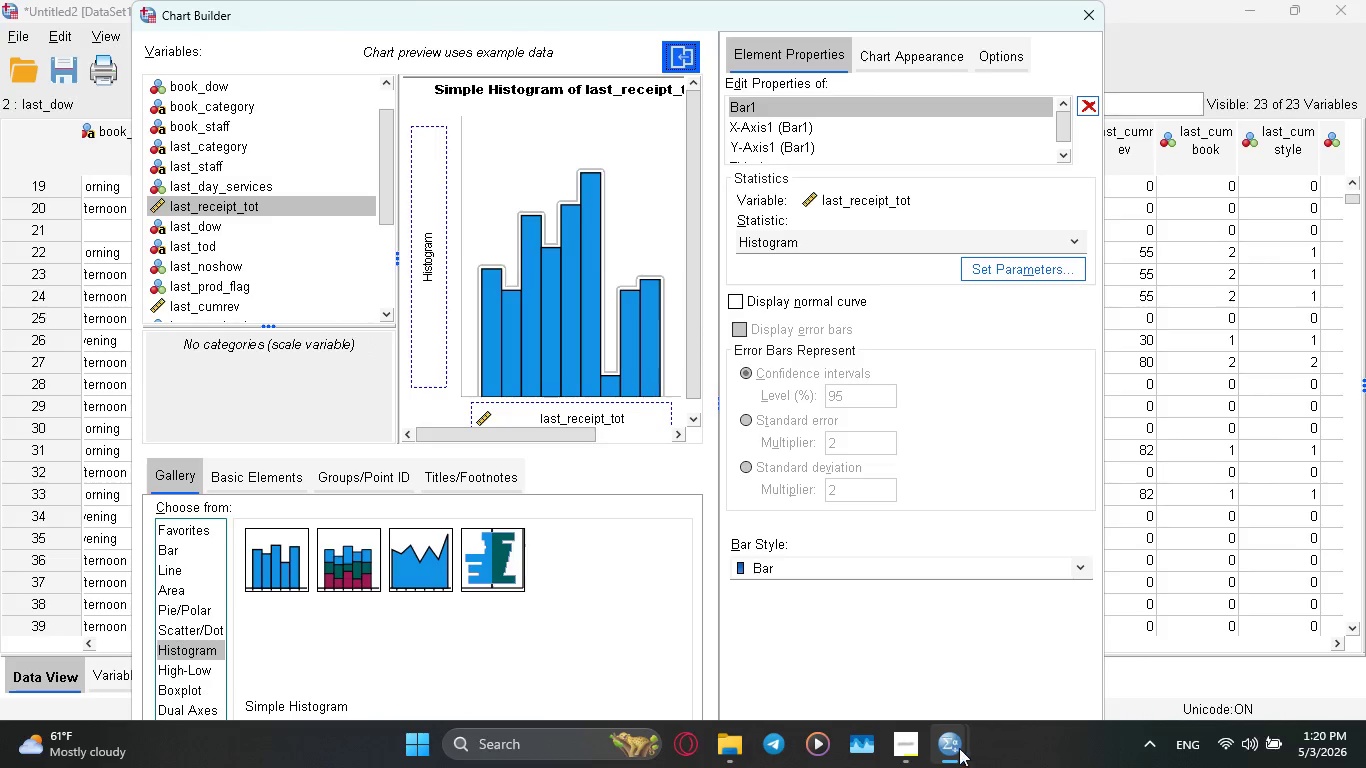 
wait(5.8)
 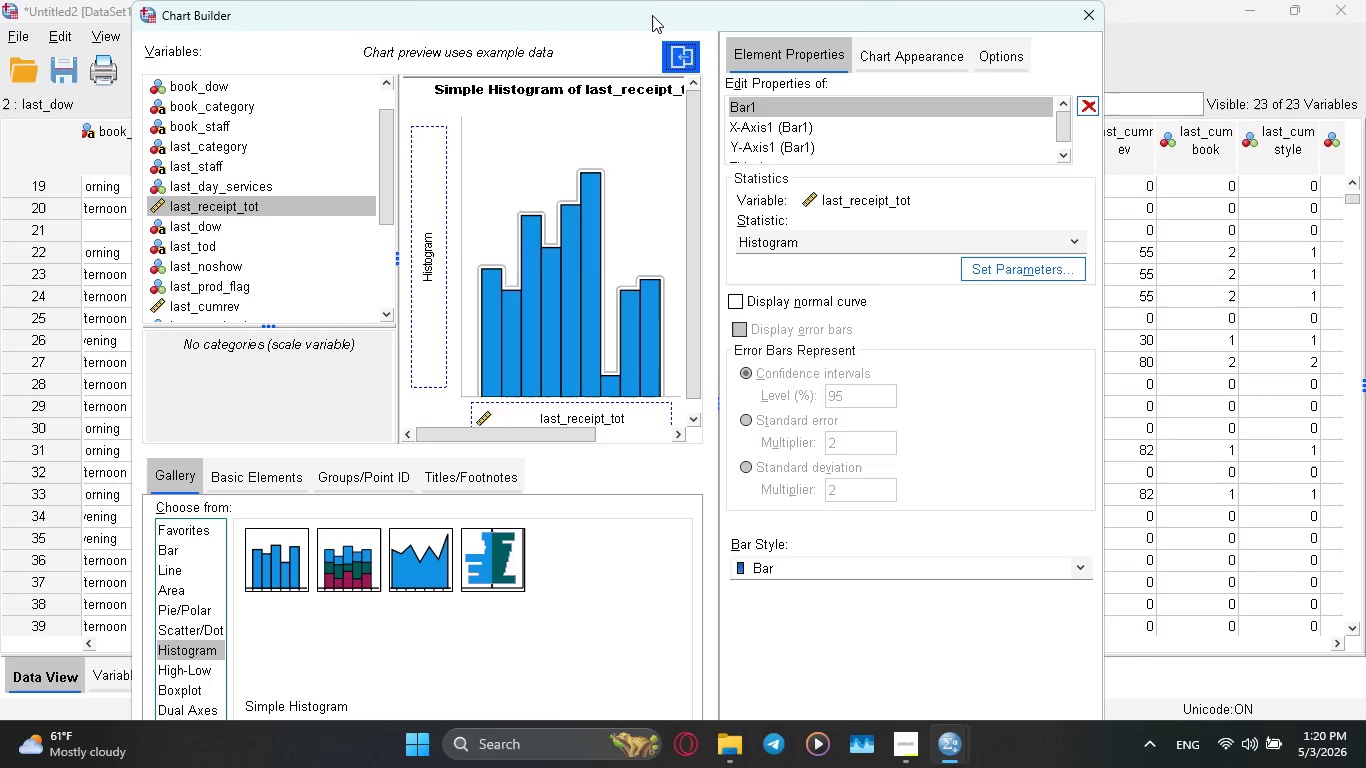 
left_click([909, 767])